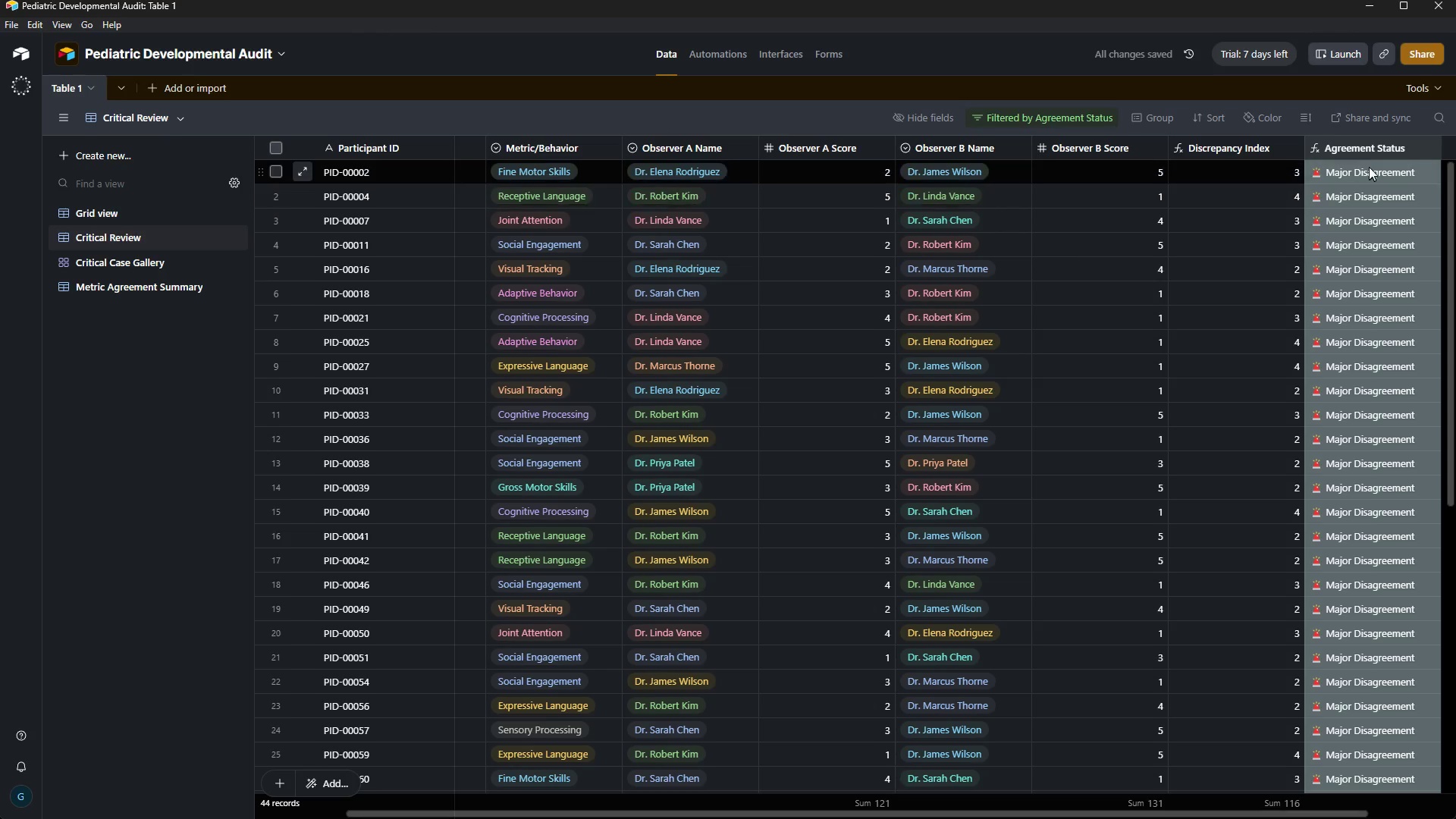 
left_click([1369, 167])
 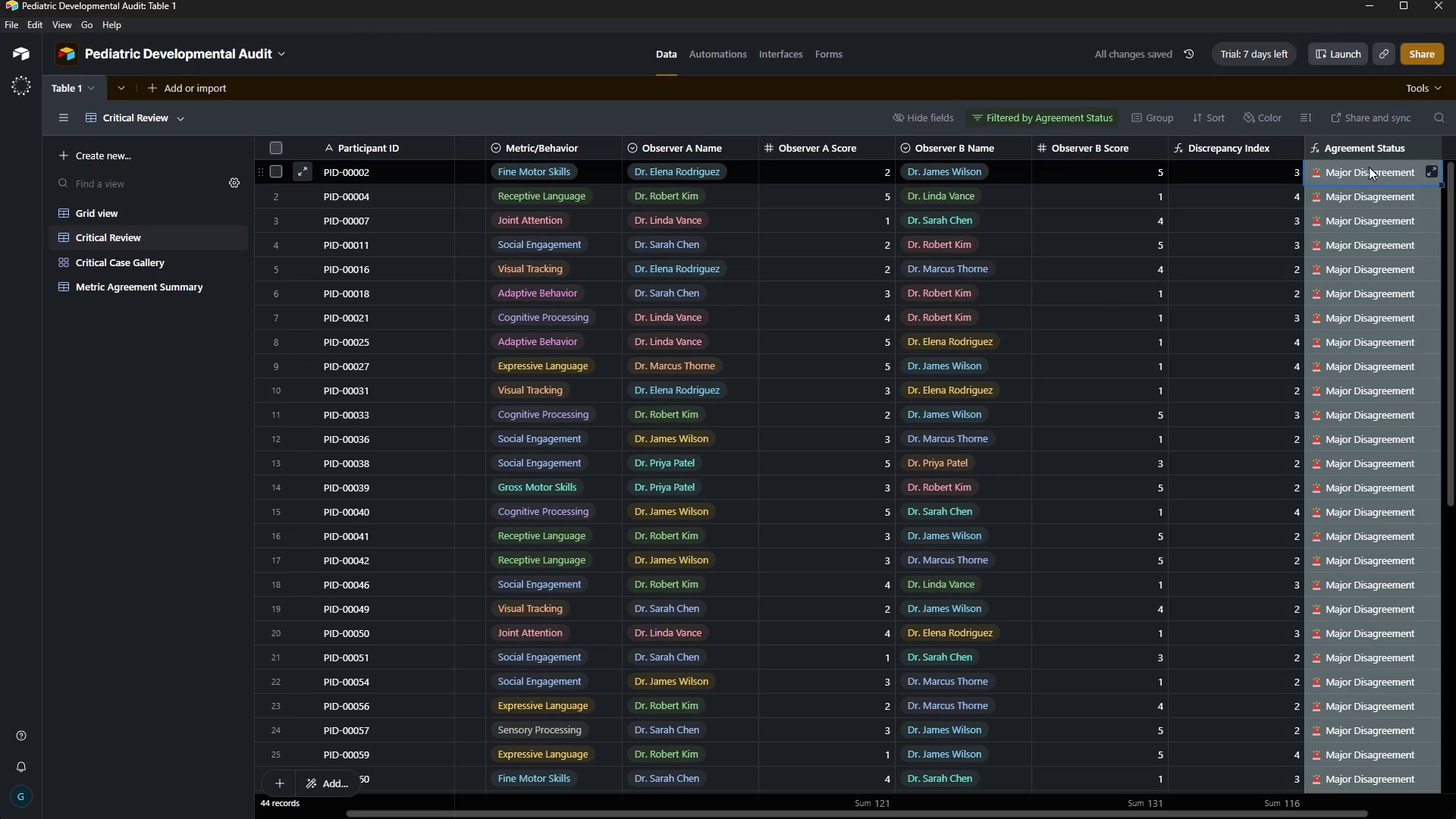 
hold_key(key=ArrowDown, duration=1.52)
 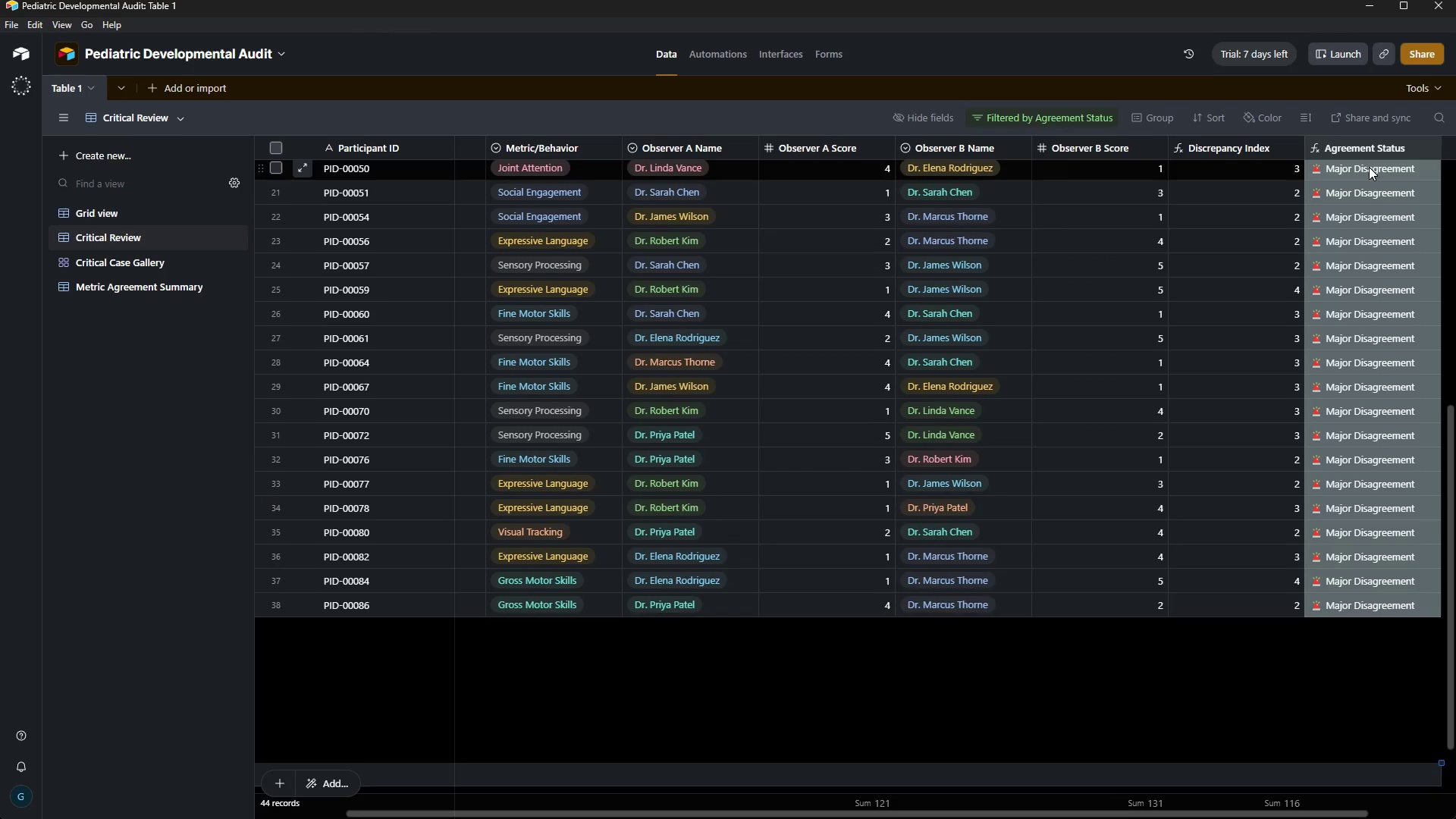 
hold_key(key=ArrowDown, duration=1.19)
 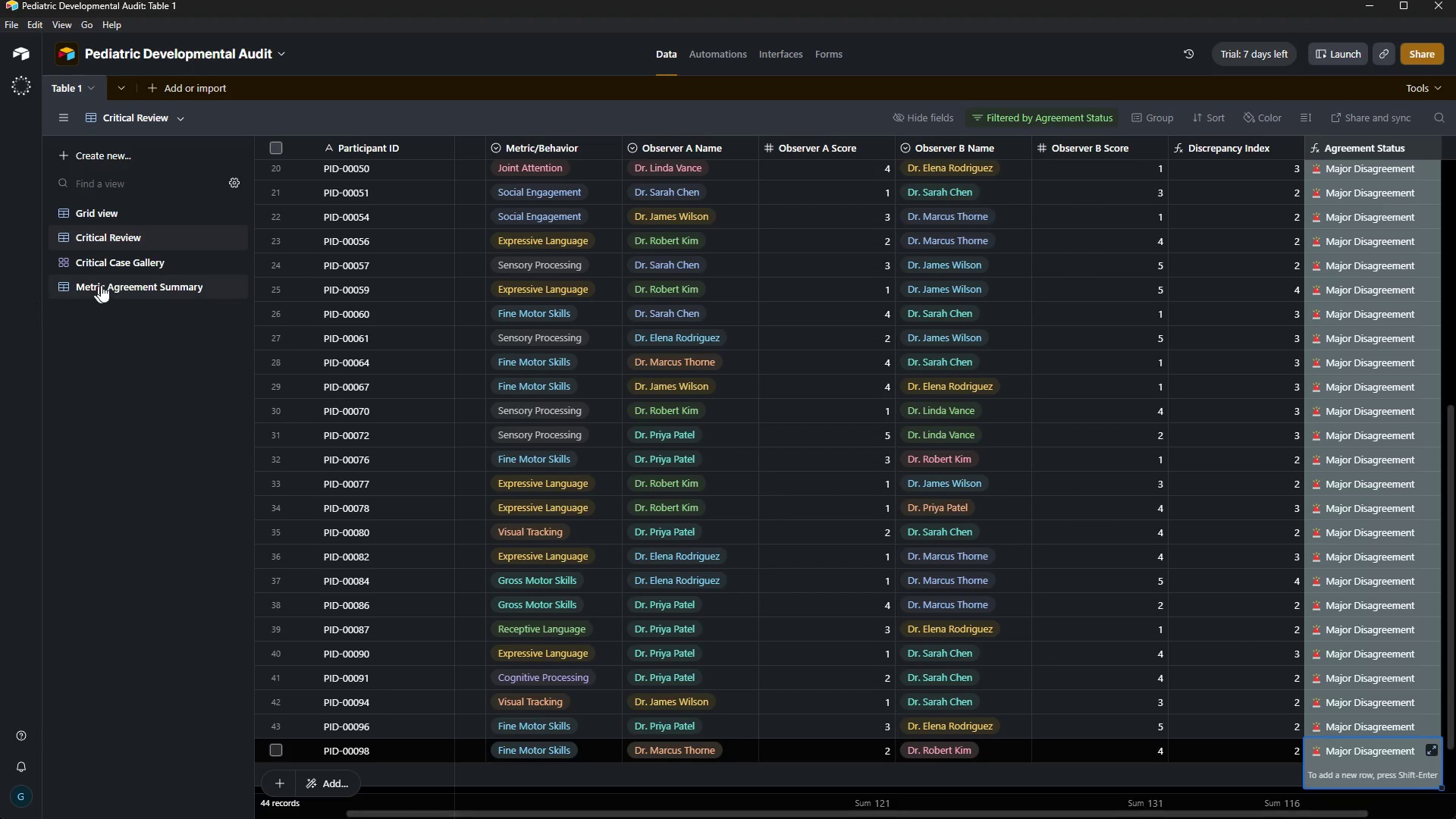 
left_click([122, 256])
 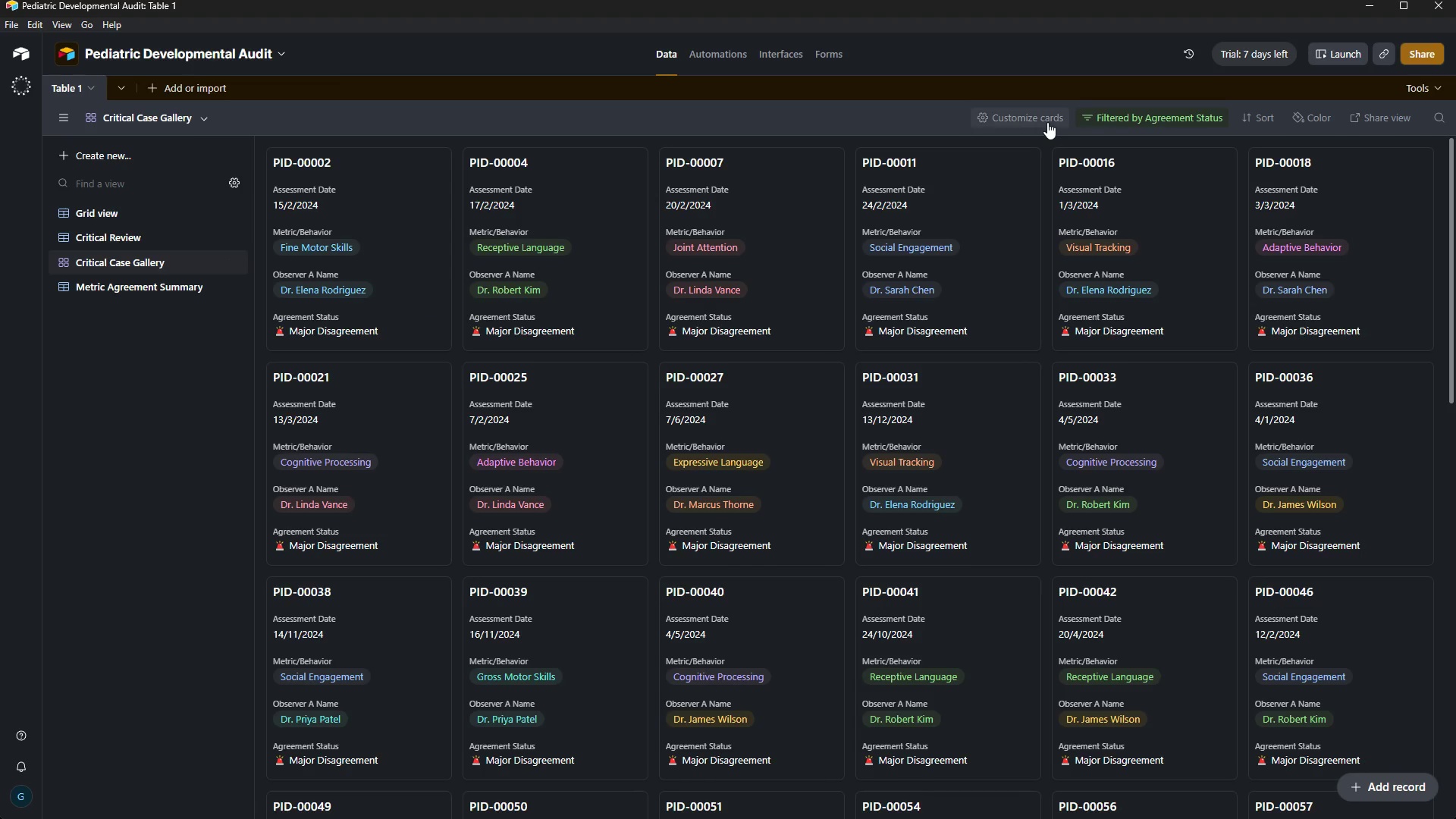 
left_click([1168, 113])
 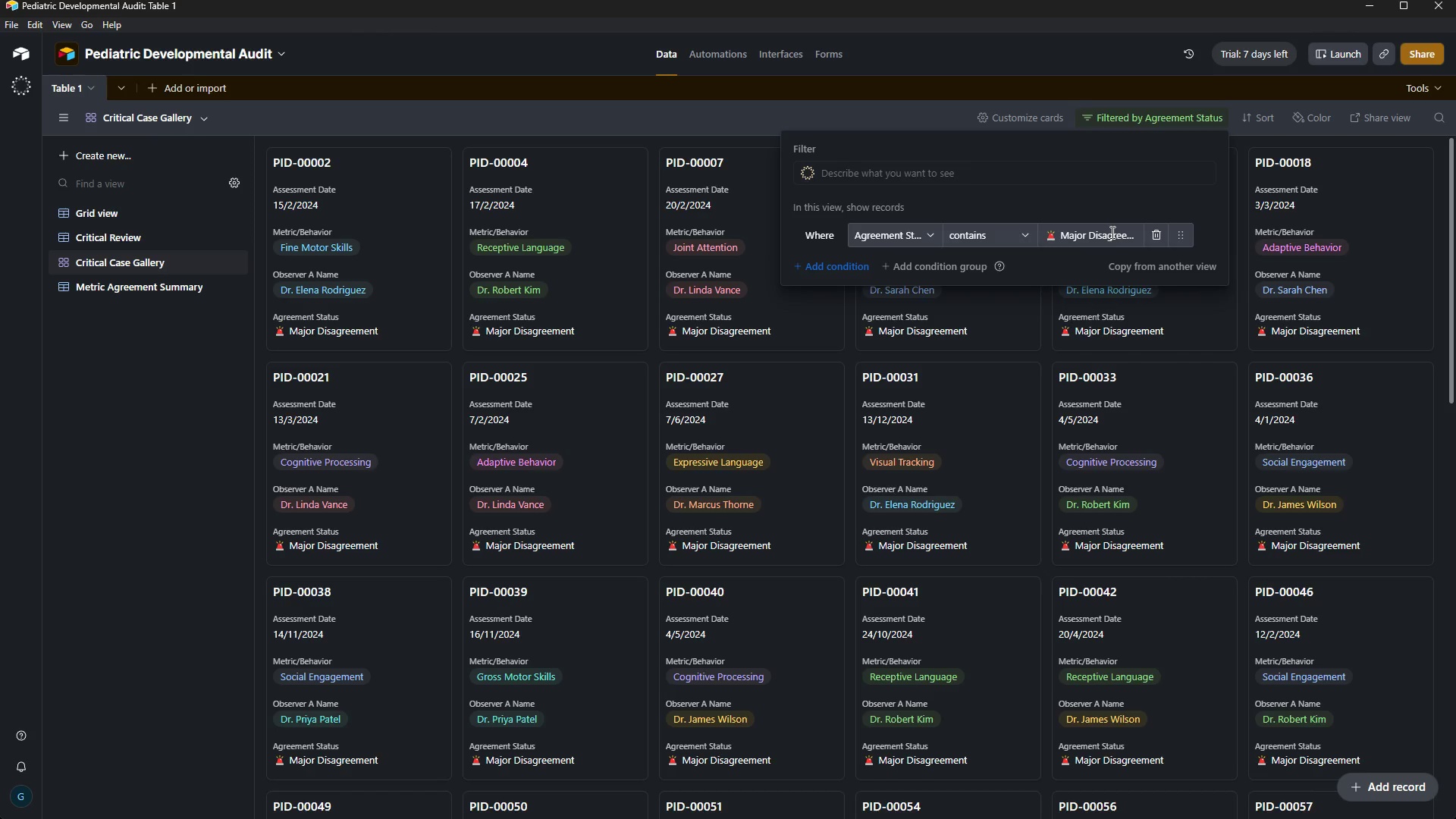 
wait(9.2)
 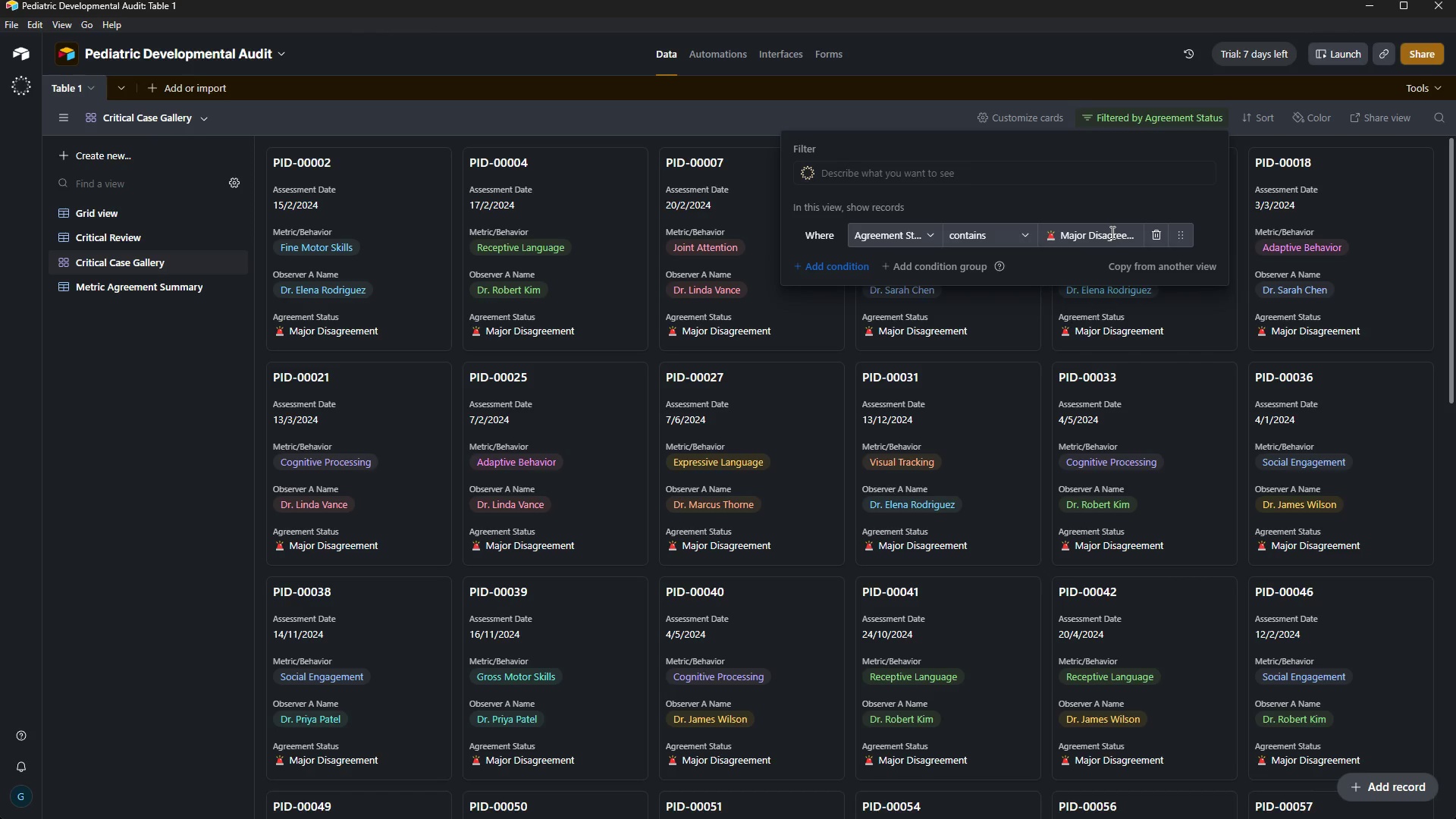 
left_click([897, 240])
 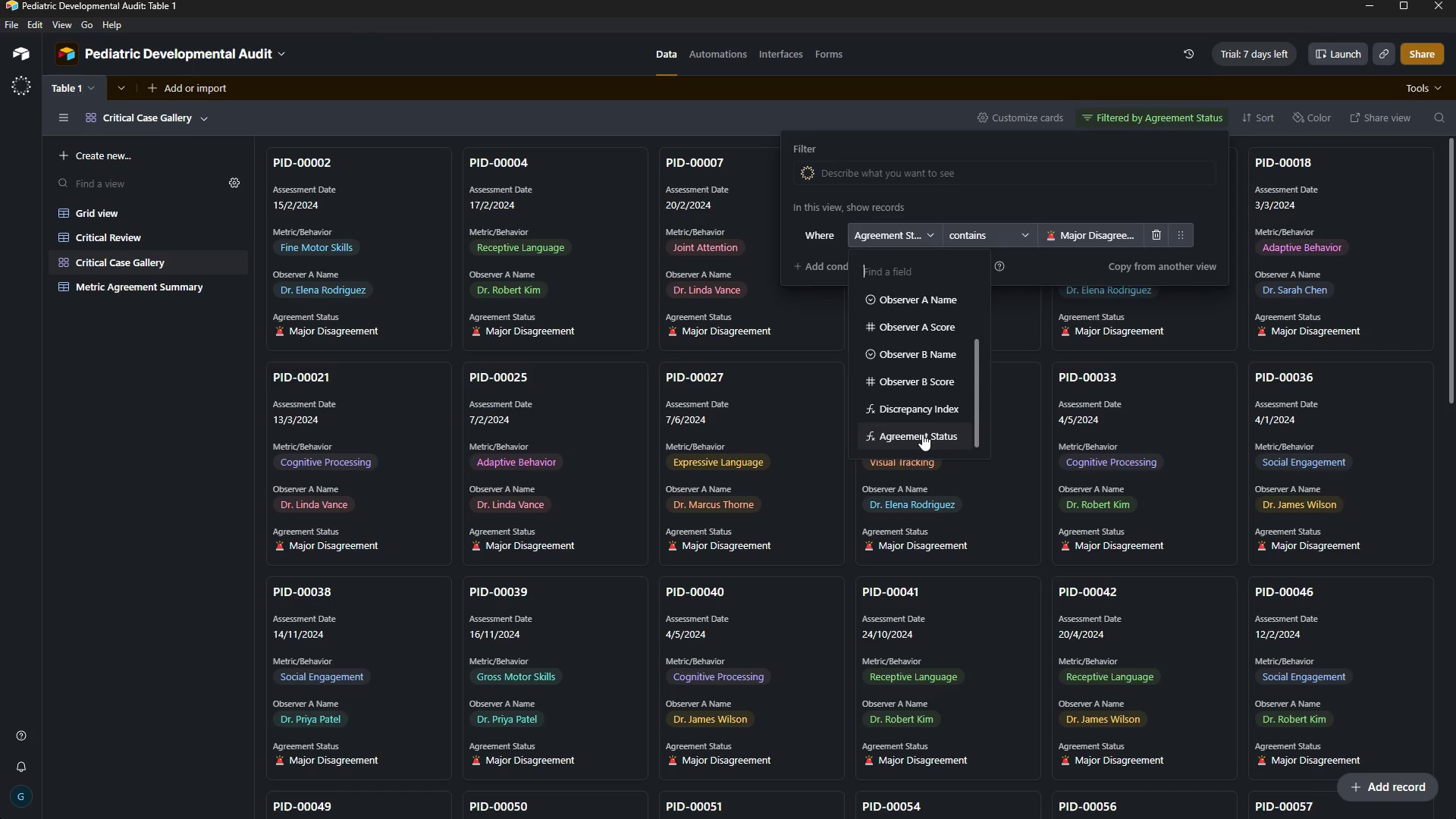 
left_click([922, 434])
 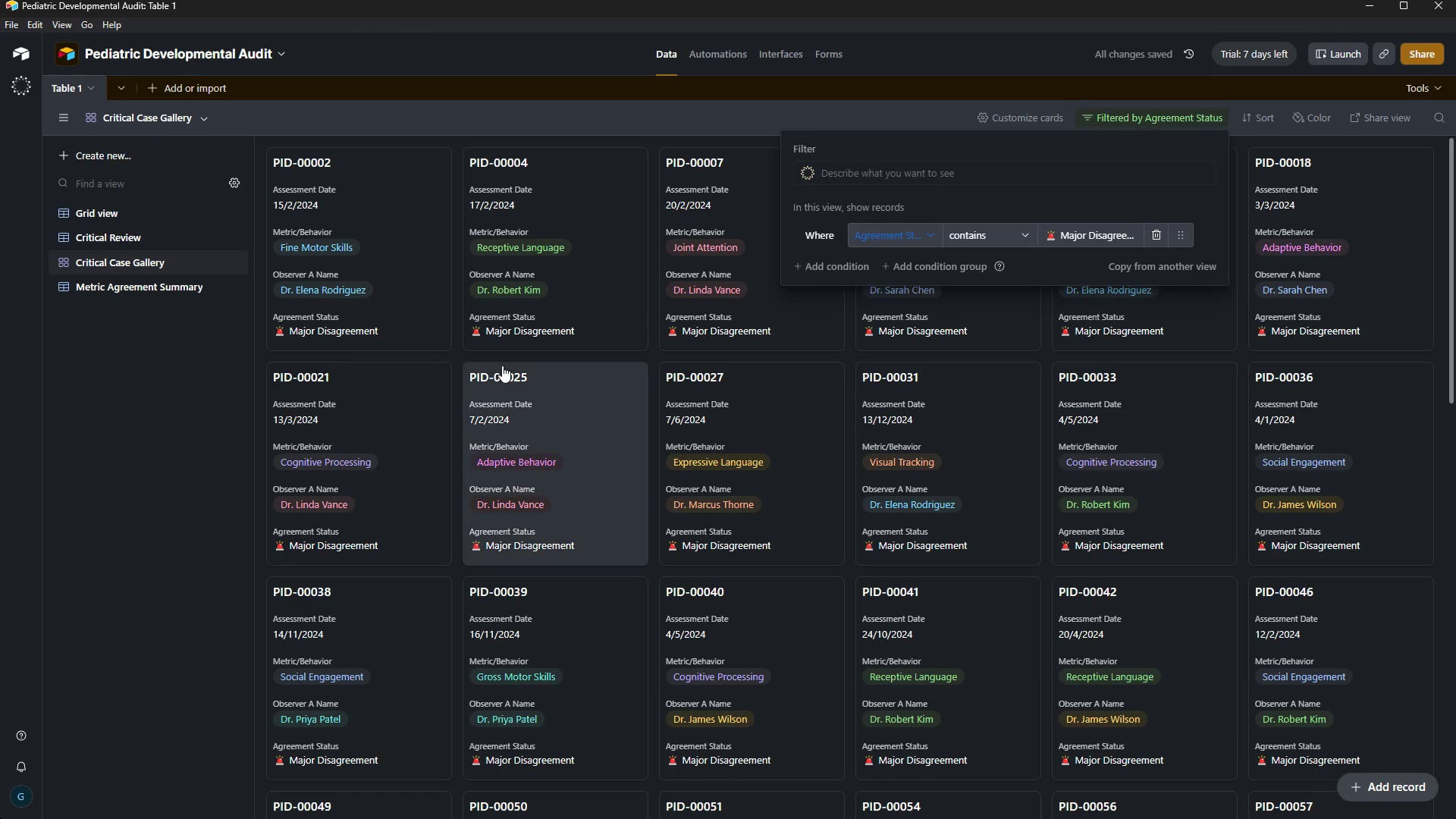 
left_click([4, 453])
 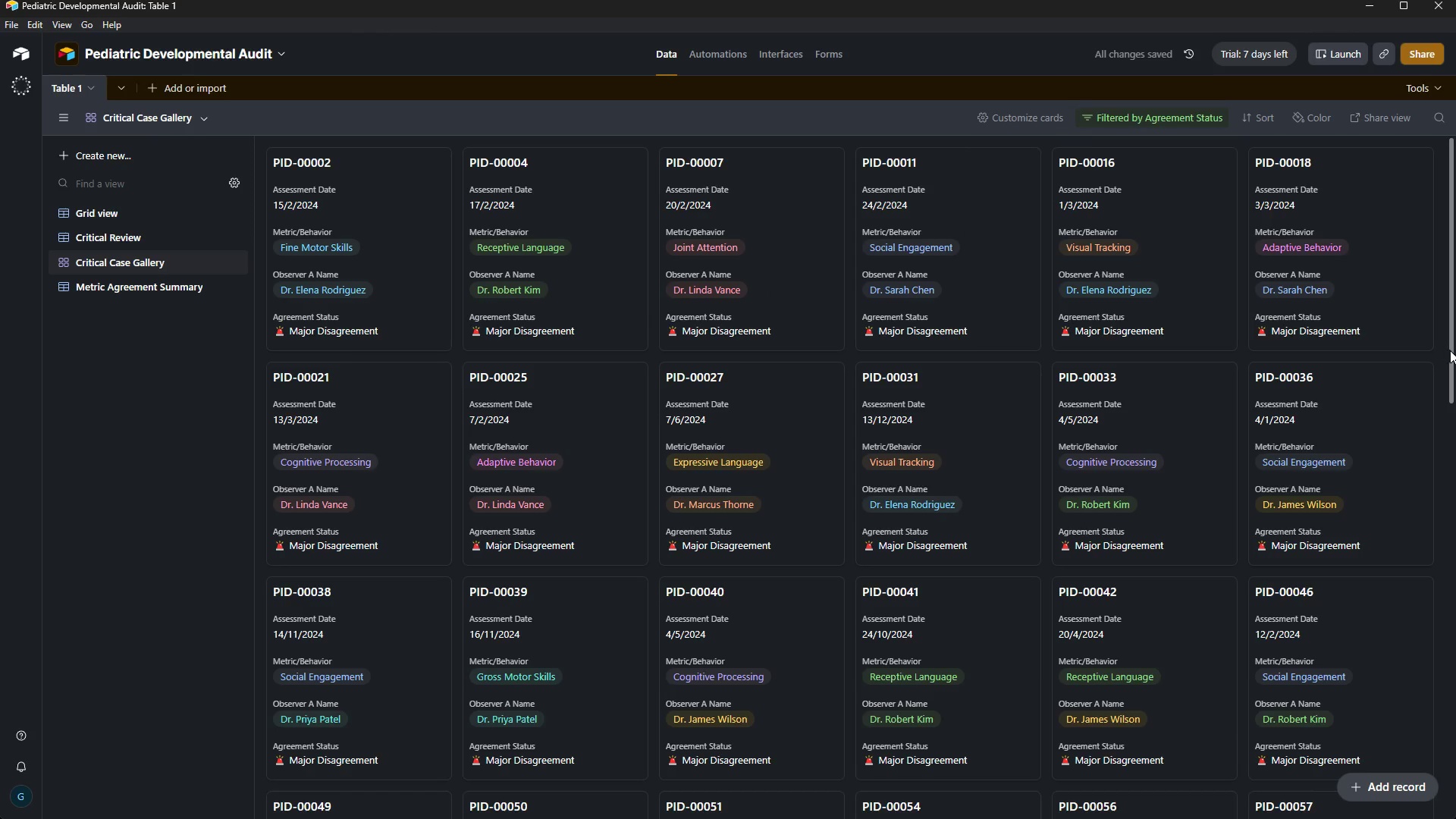 
left_click_drag(start_coordinate=[1451, 353], to_coordinate=[1447, 325])
 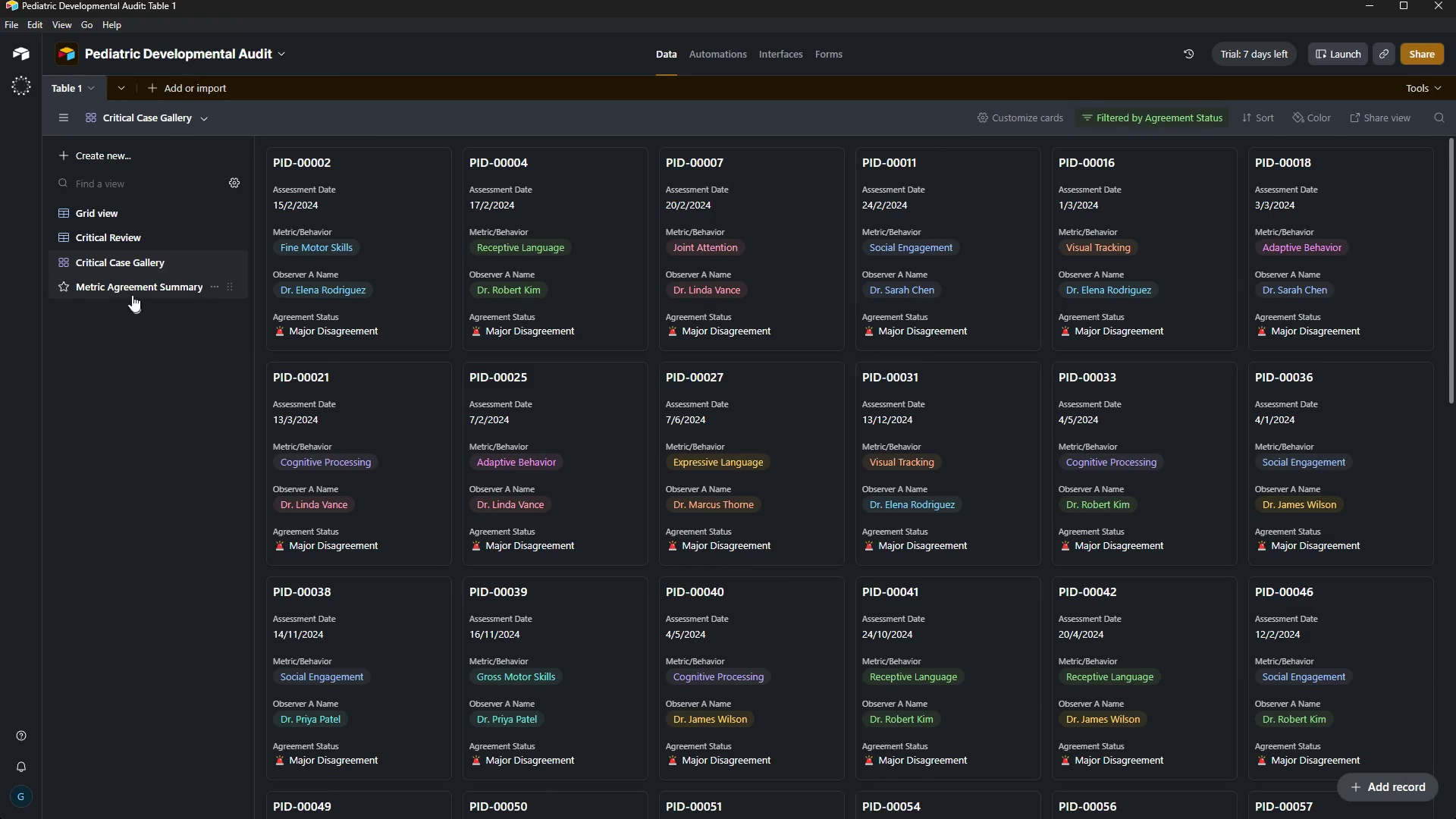 
left_click([131, 290])
 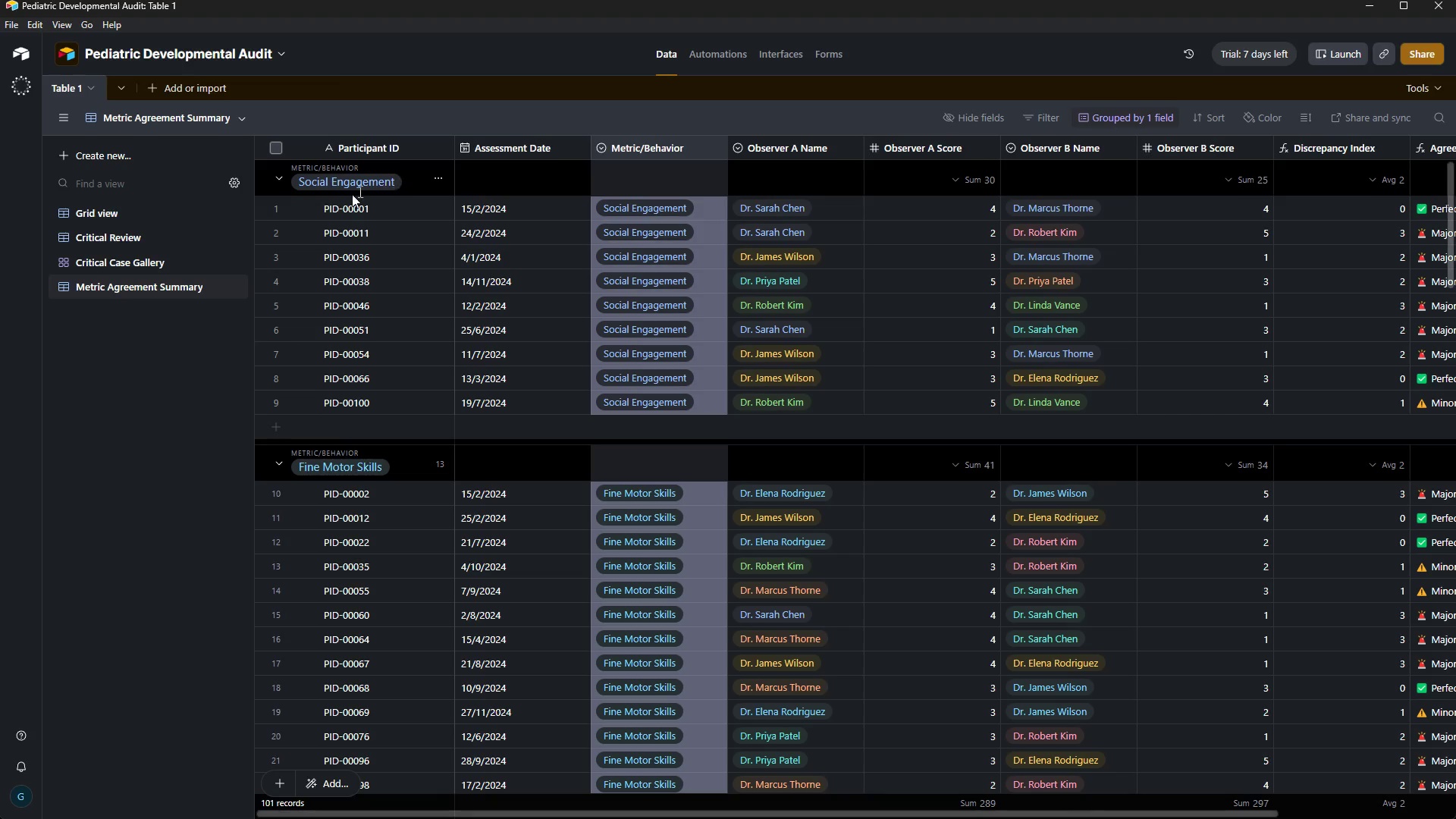 
wait(5.45)
 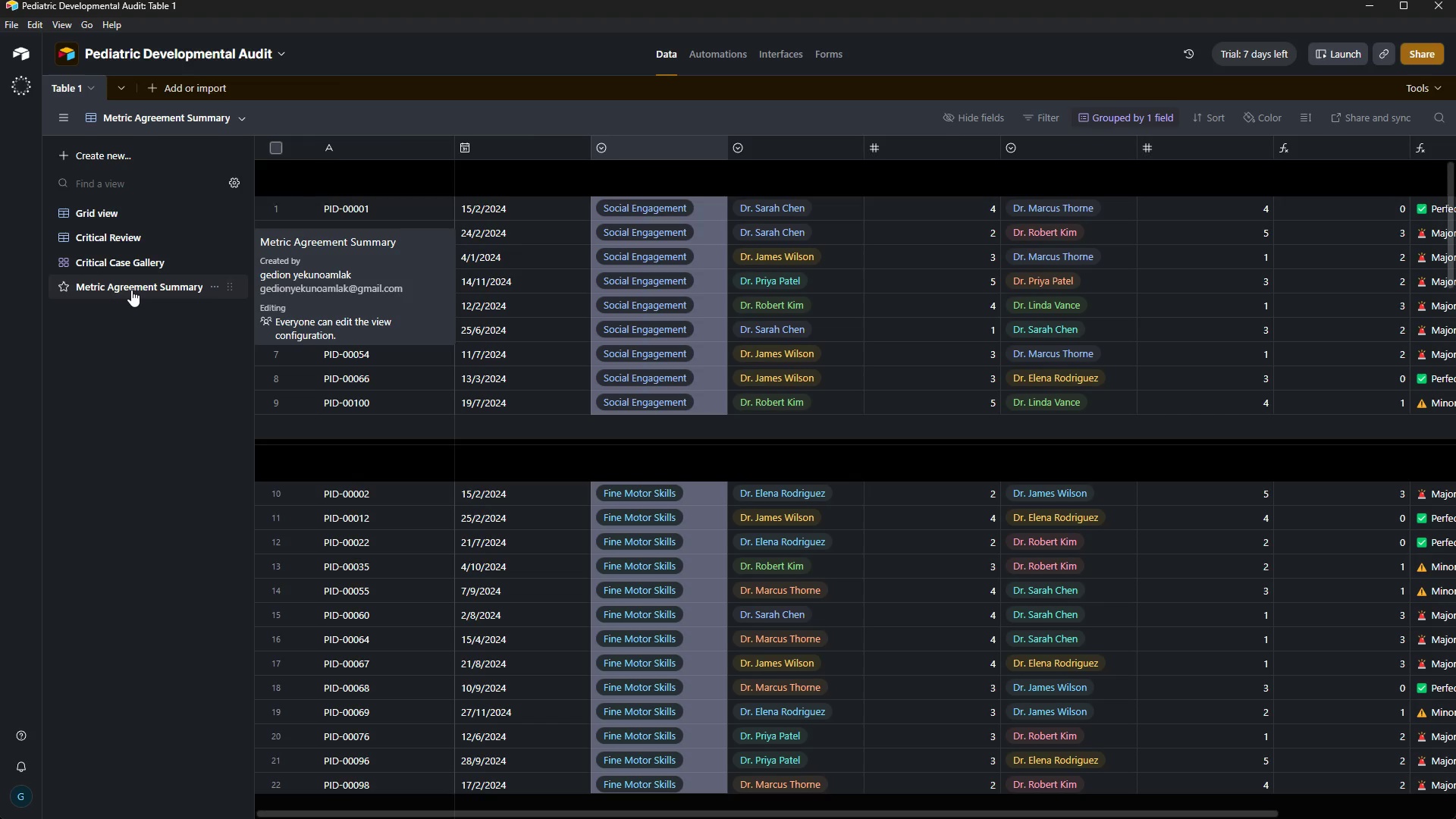 
left_click([1114, 109])
 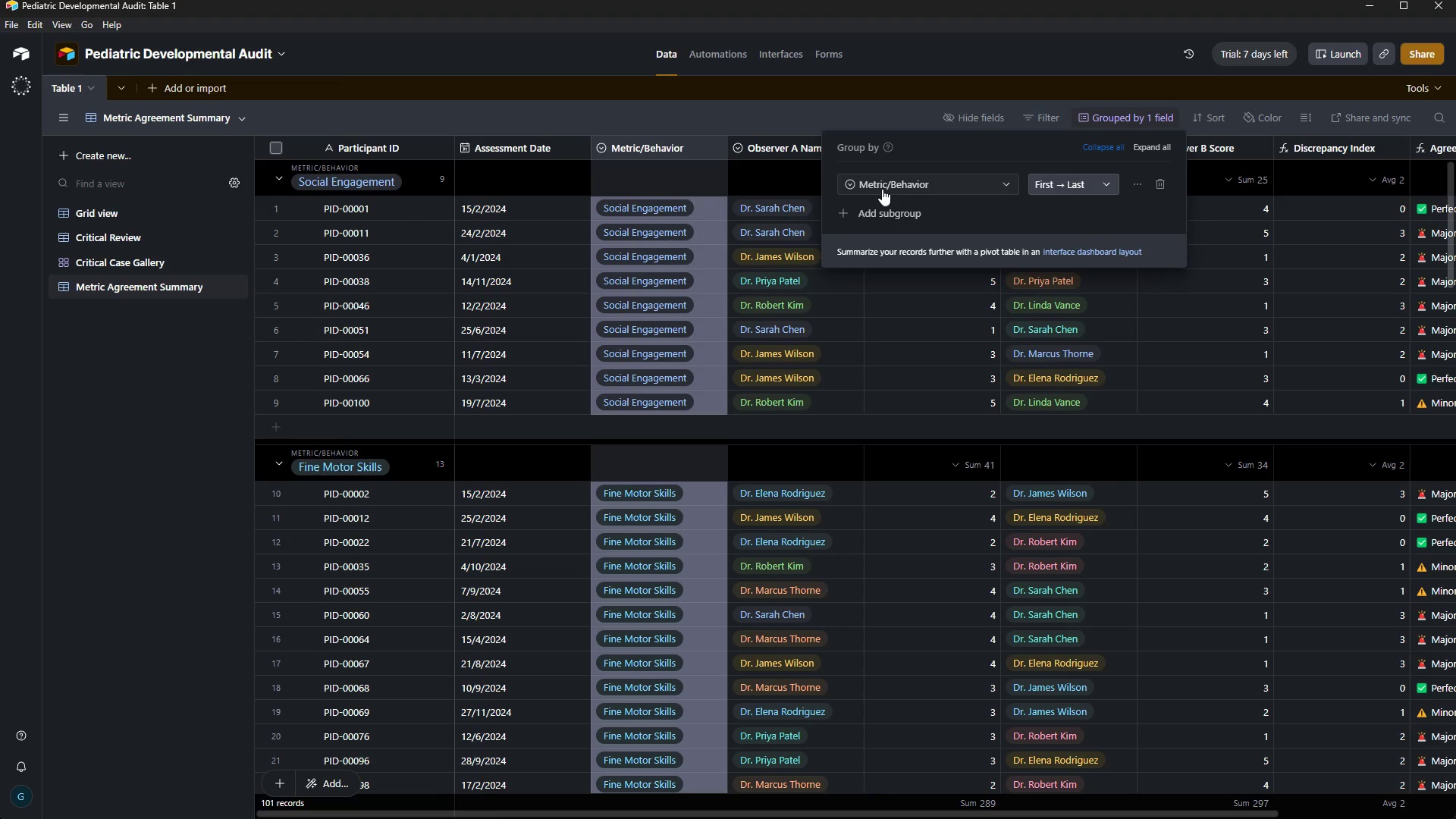 
left_click([576, 102])
 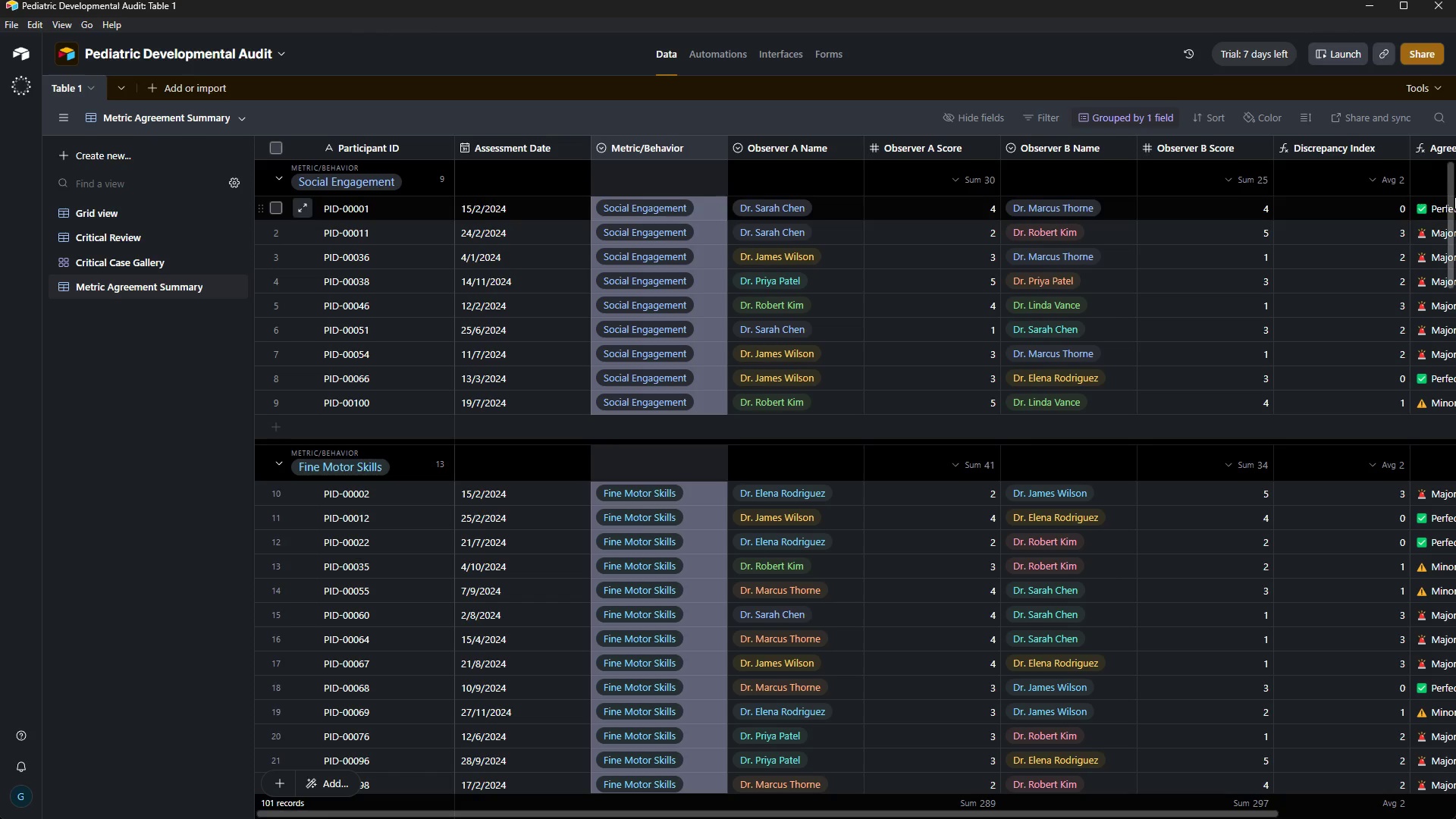 
left_click_drag(start_coordinate=[1453, 193], to_coordinate=[1449, 151])
 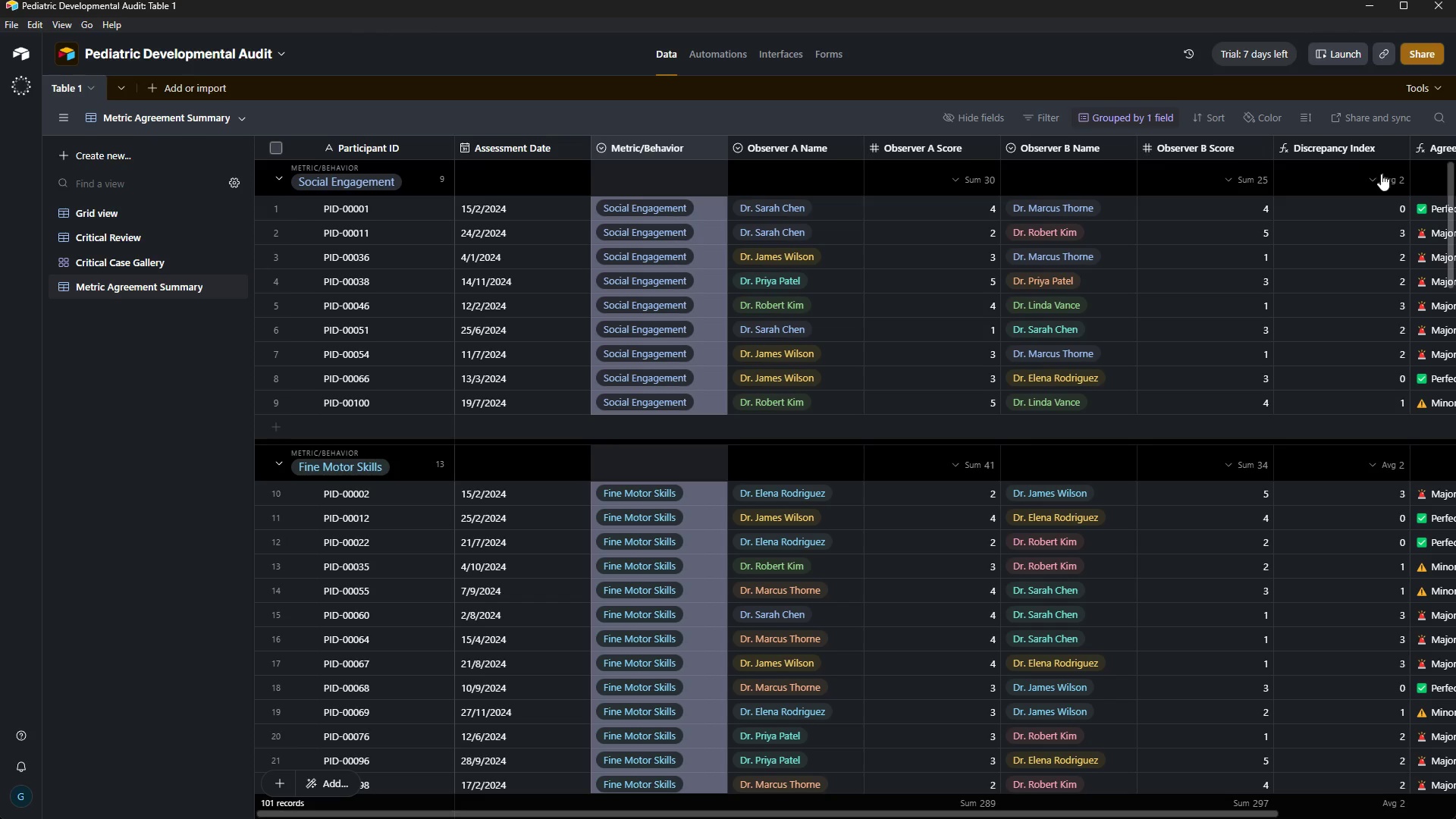 
left_click([1376, 177])
 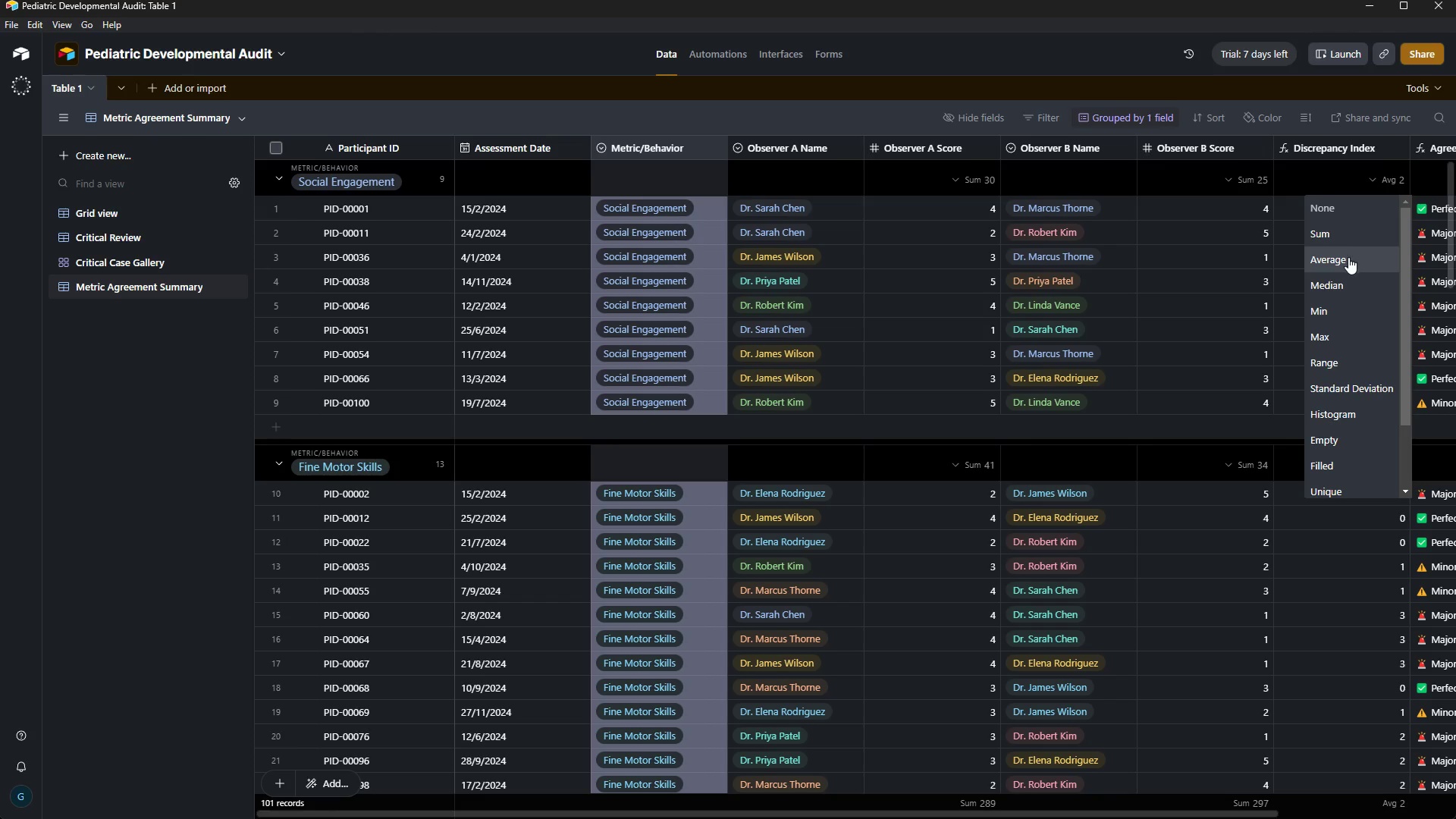 
left_click([1348, 258])
 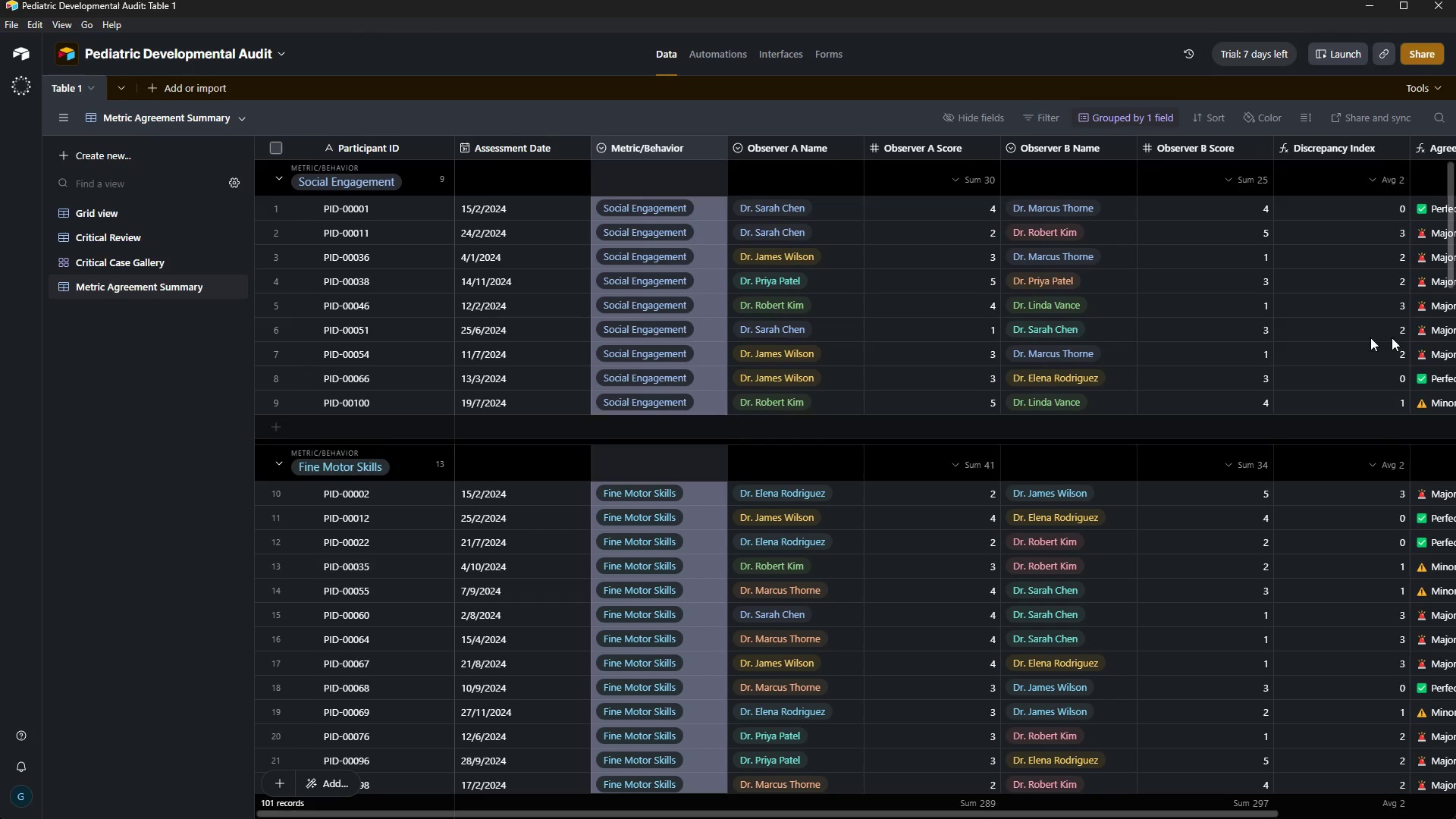 
wait(8.05)
 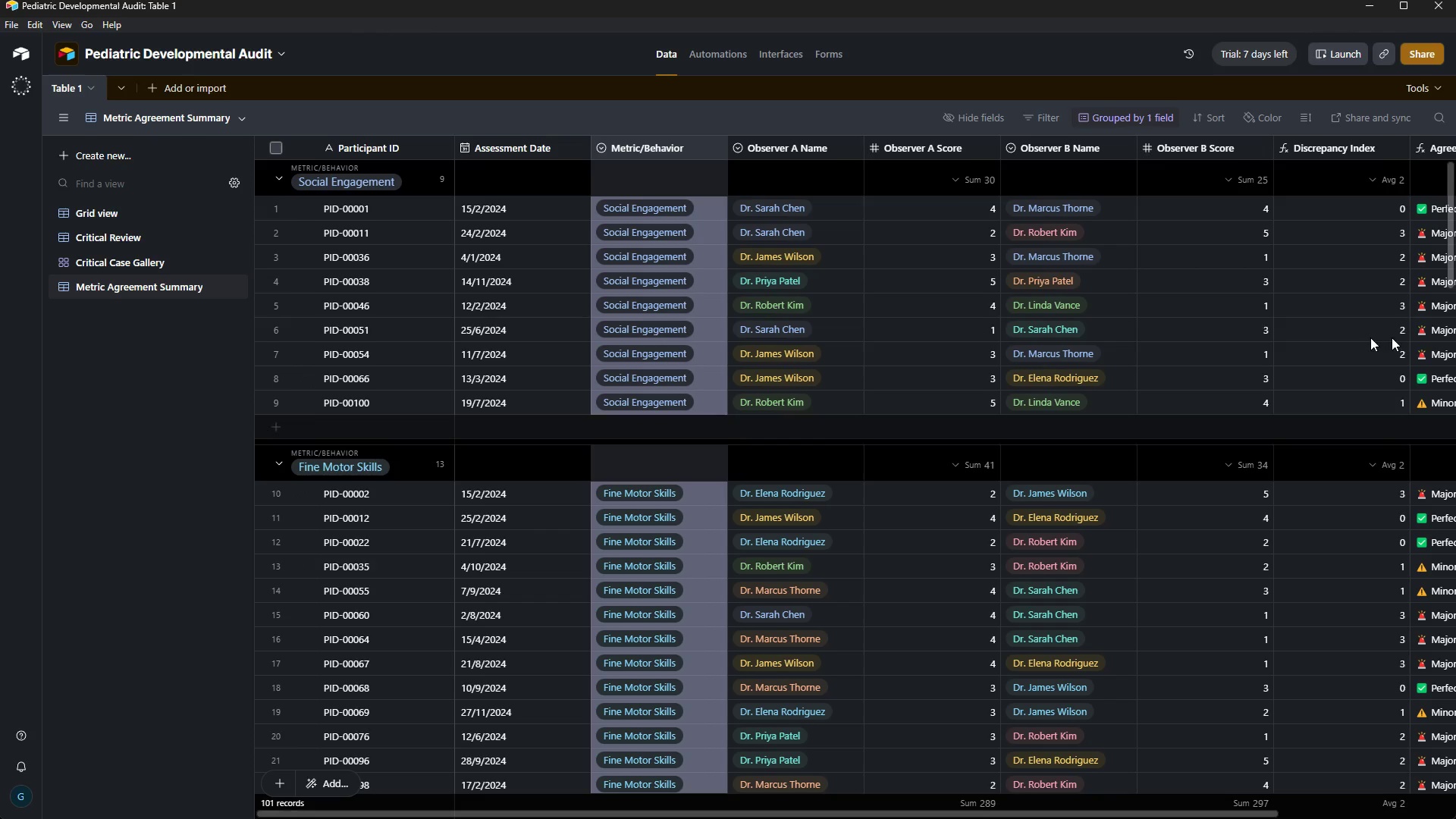 
left_click([669, 33])
 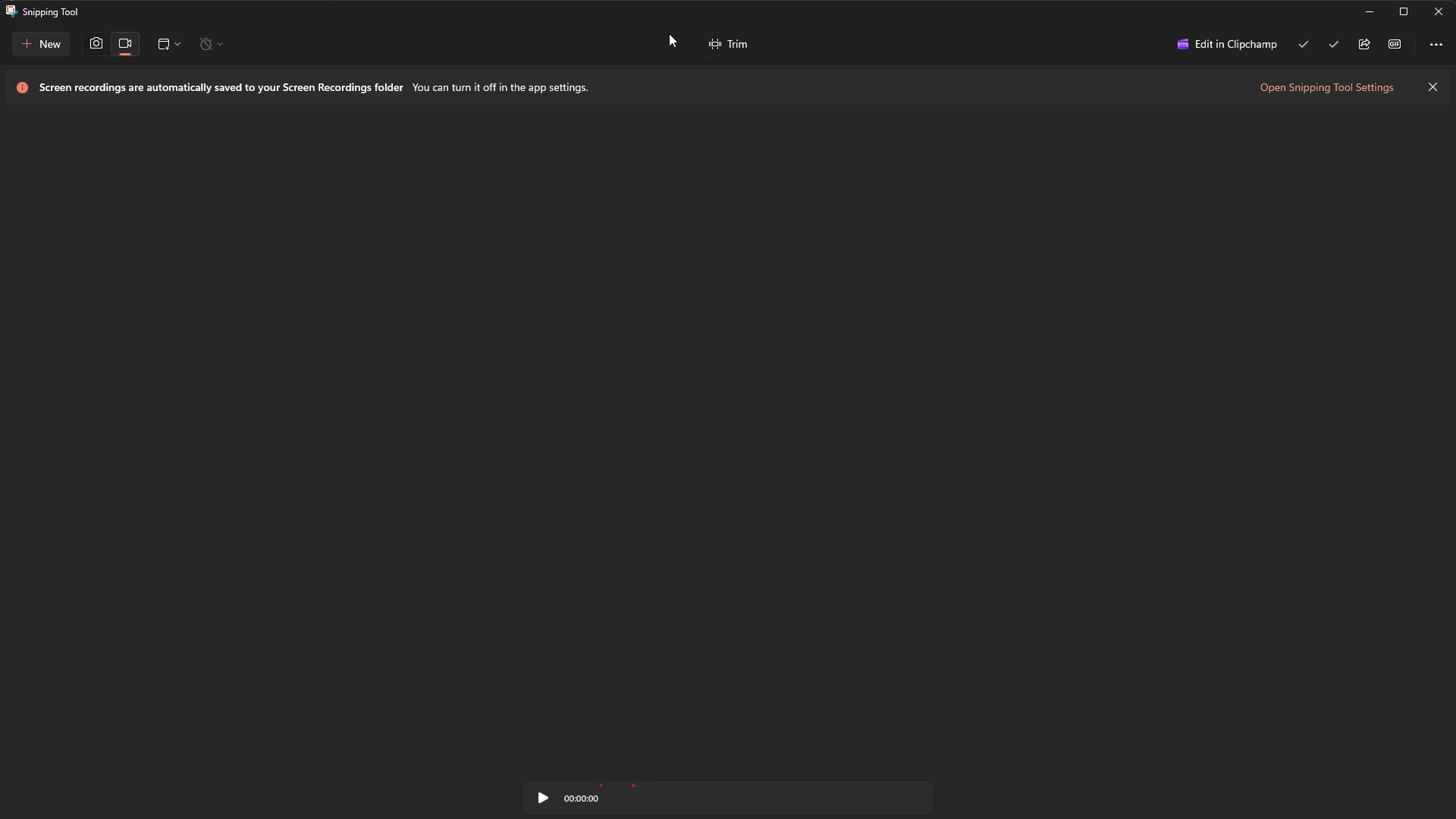 
wait(8.14)
 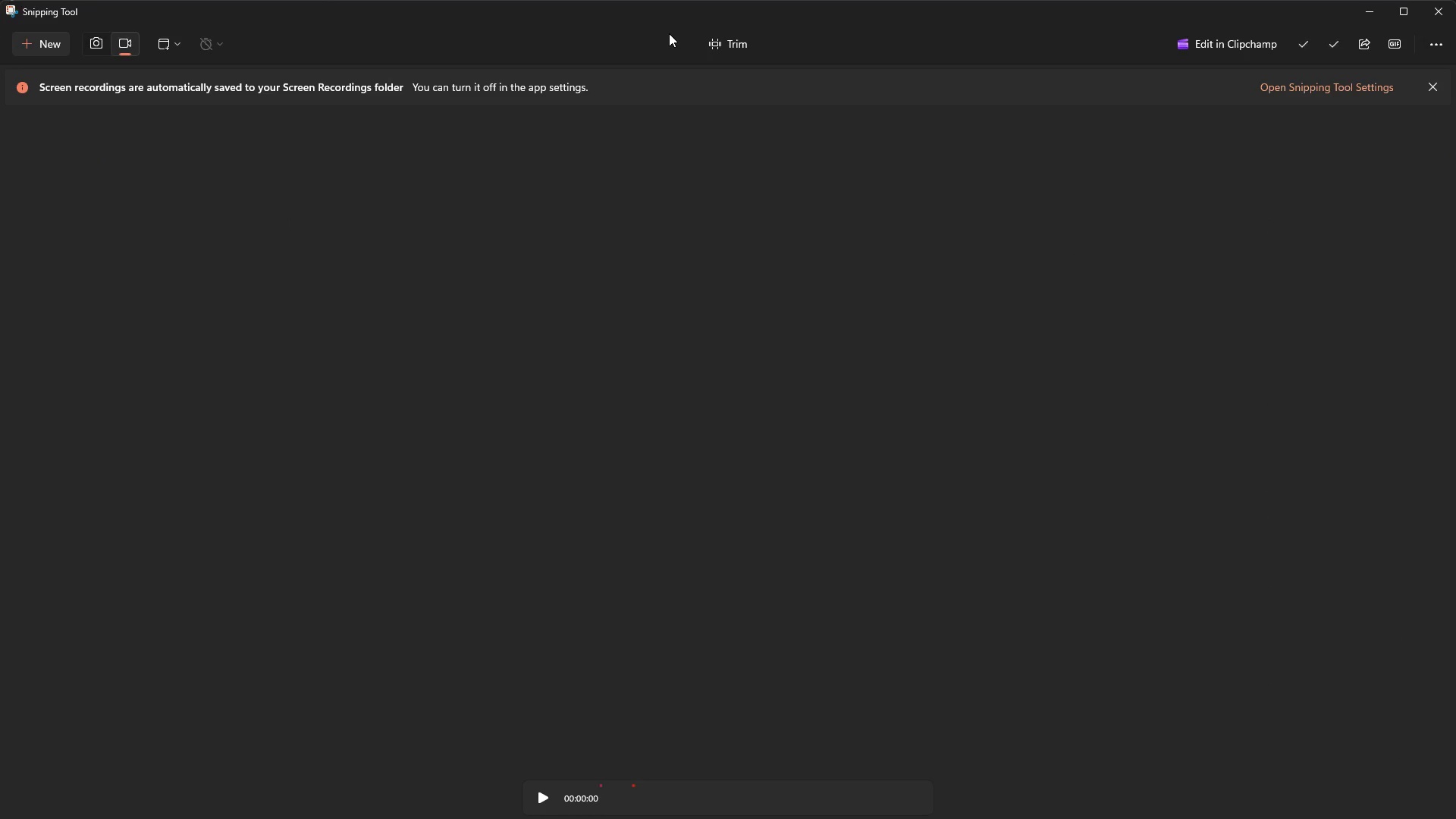 
left_click([1446, 11])
 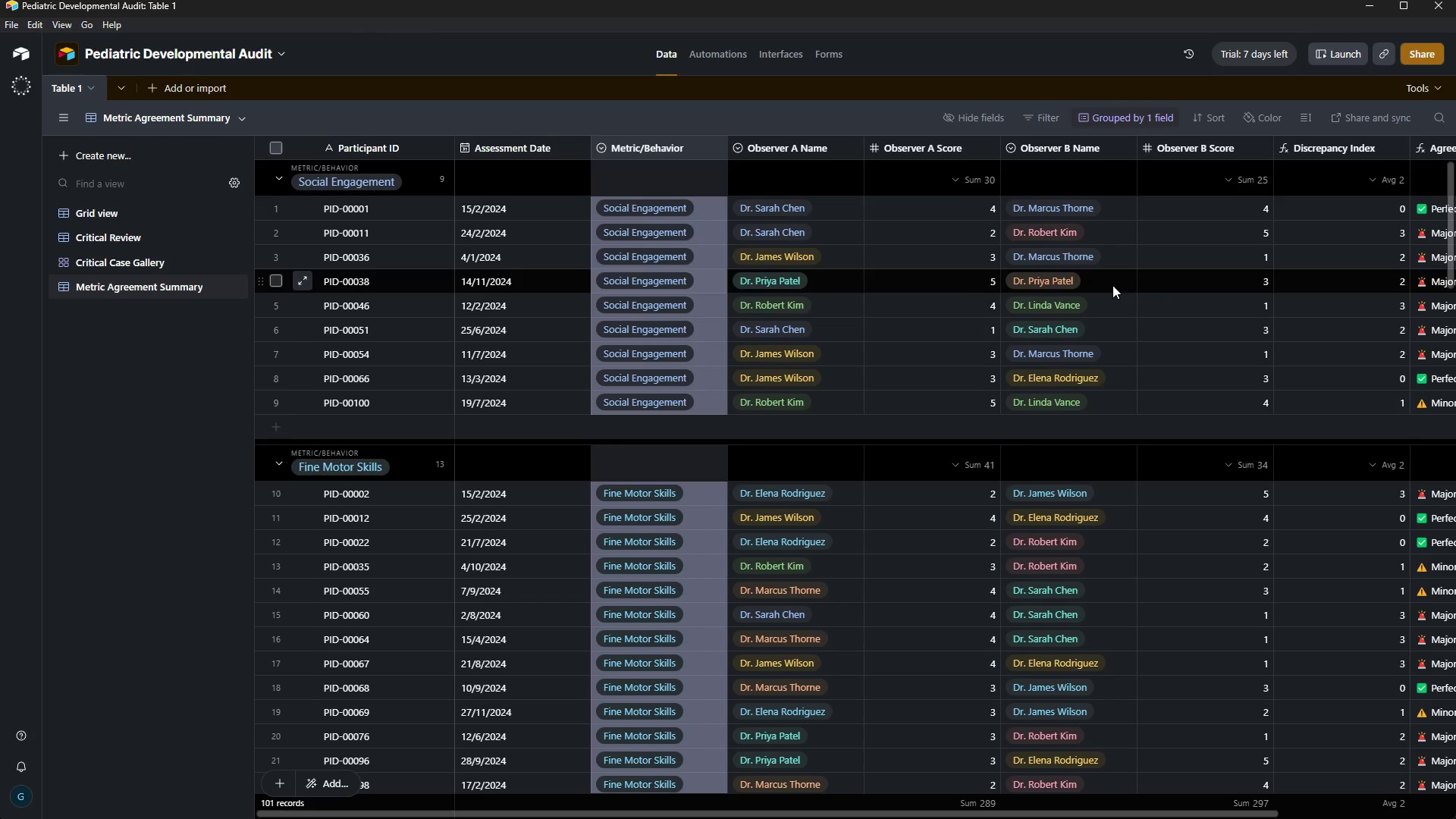 
wait(25.07)
 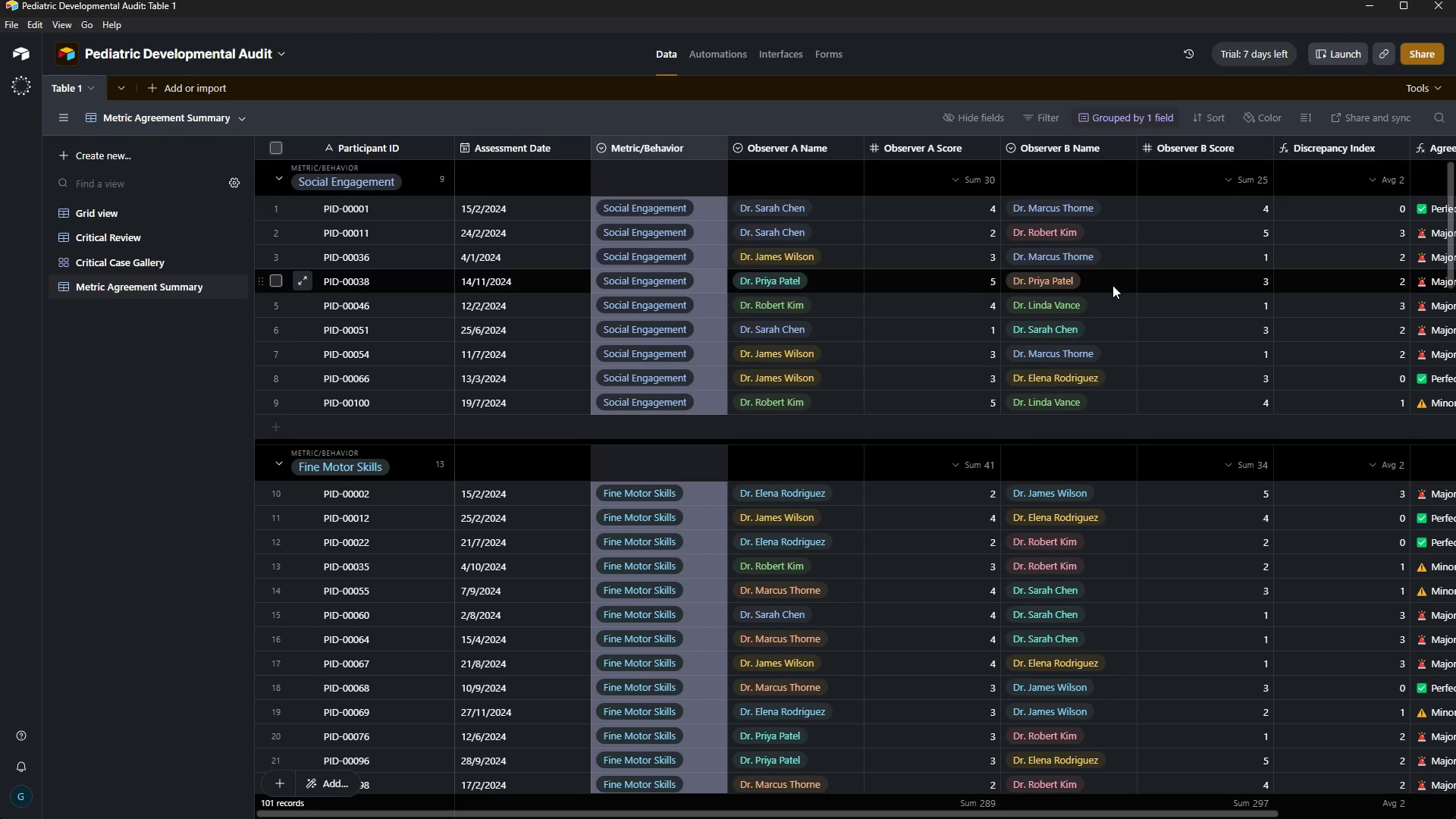 
mouse_move([166, 232])
 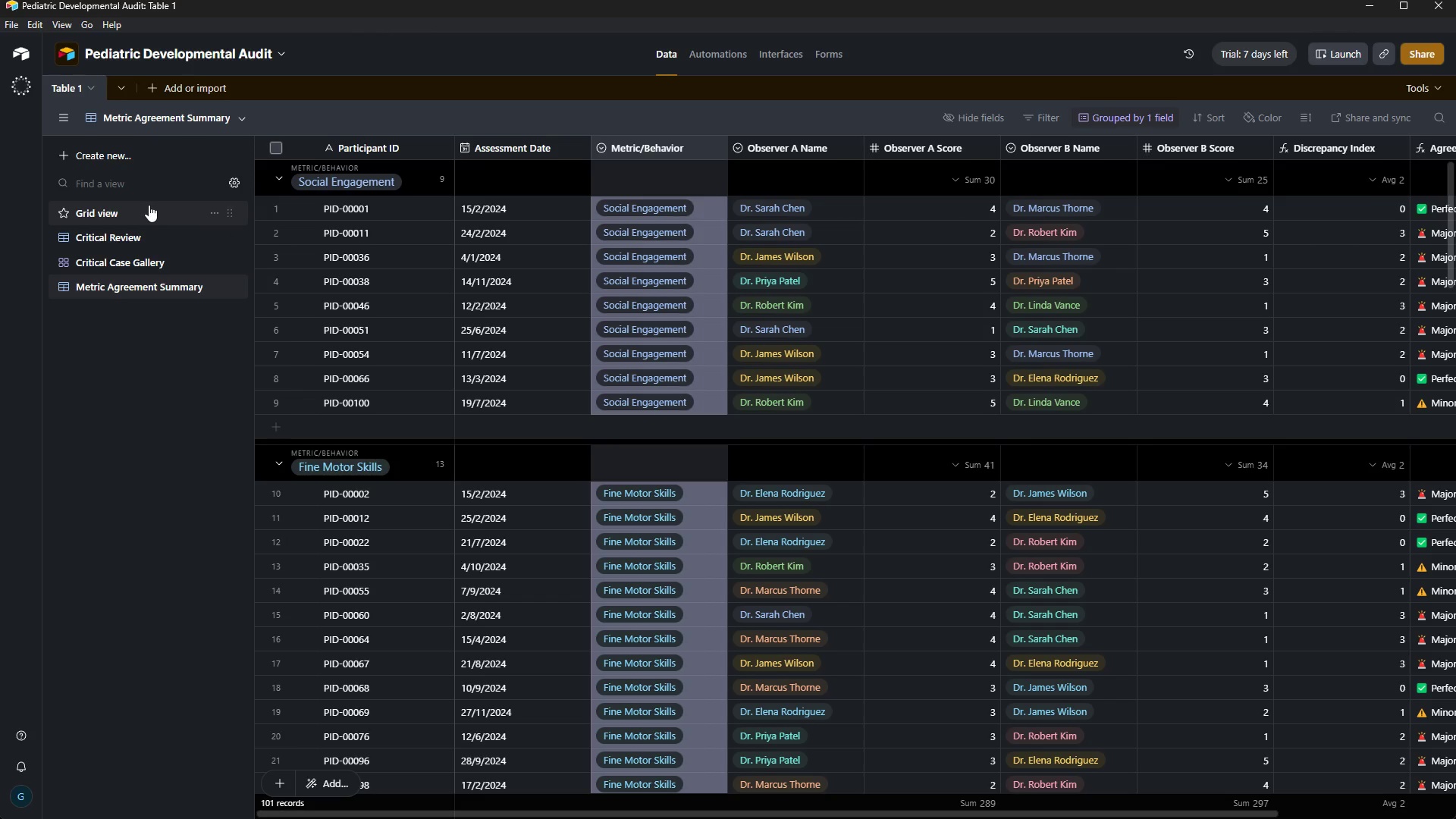 
left_click([149, 205])
 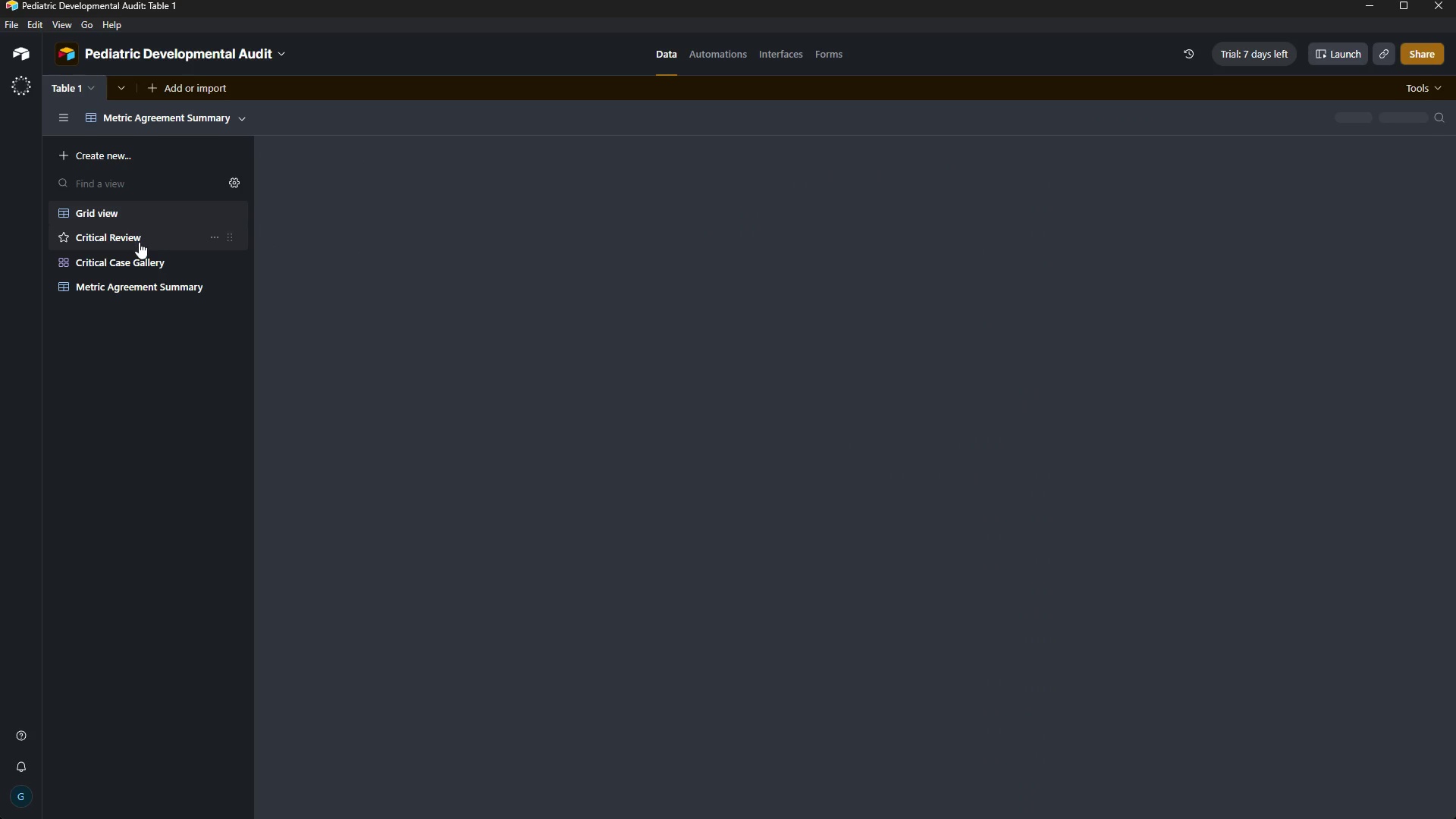 
left_click([139, 242])
 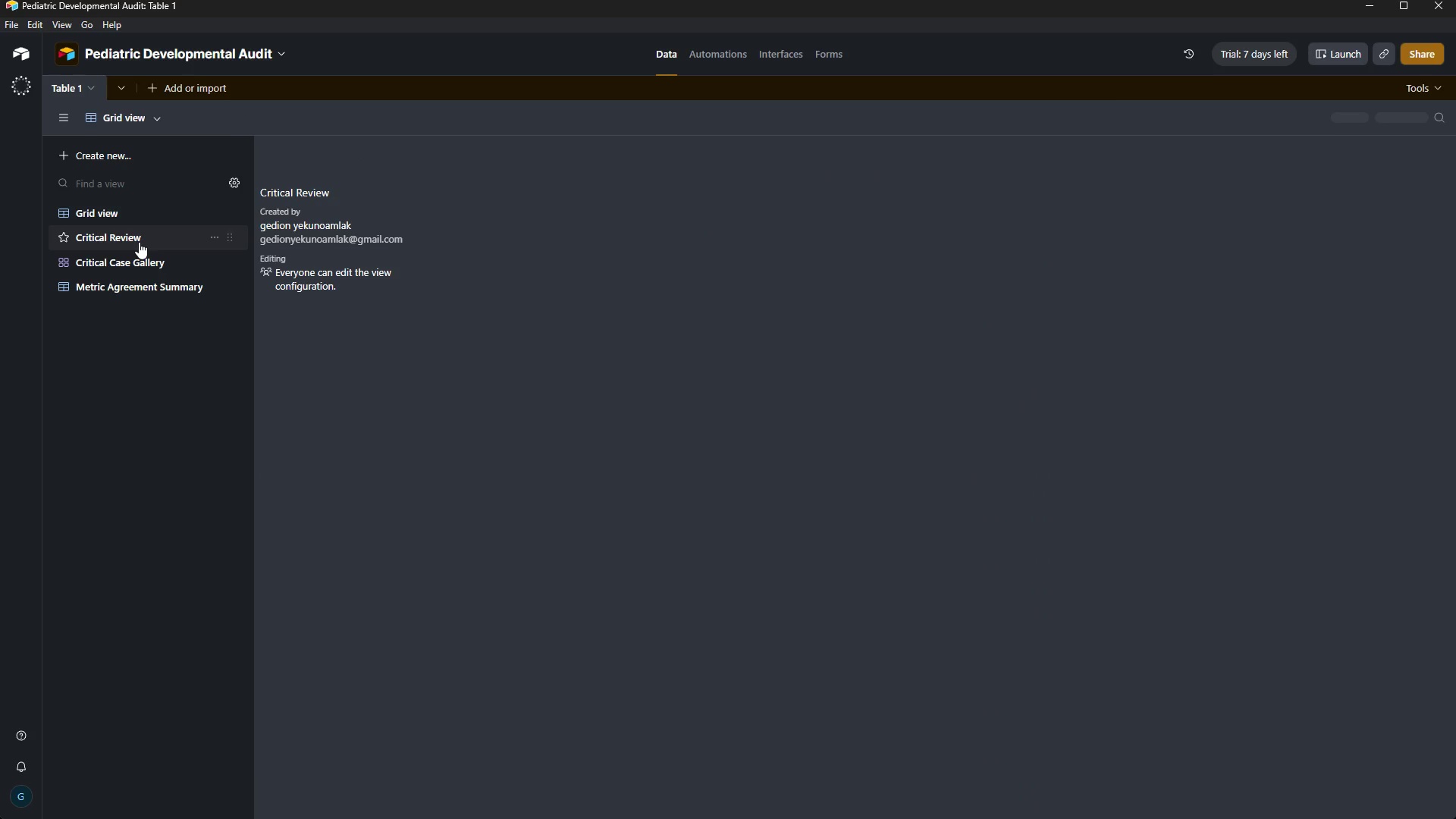 
key(Control+ControlLeft)
 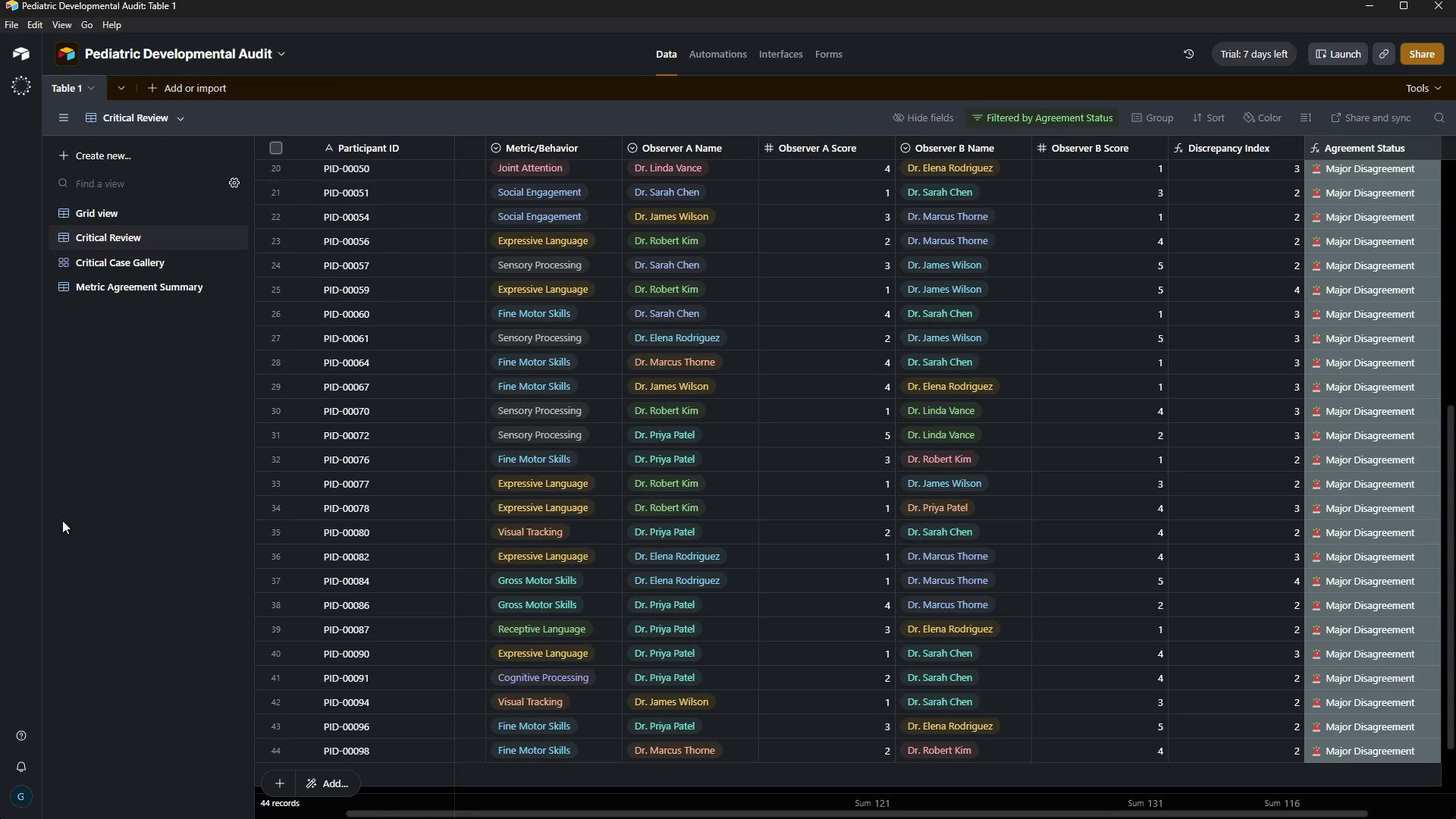 
left_click([65, 576])
 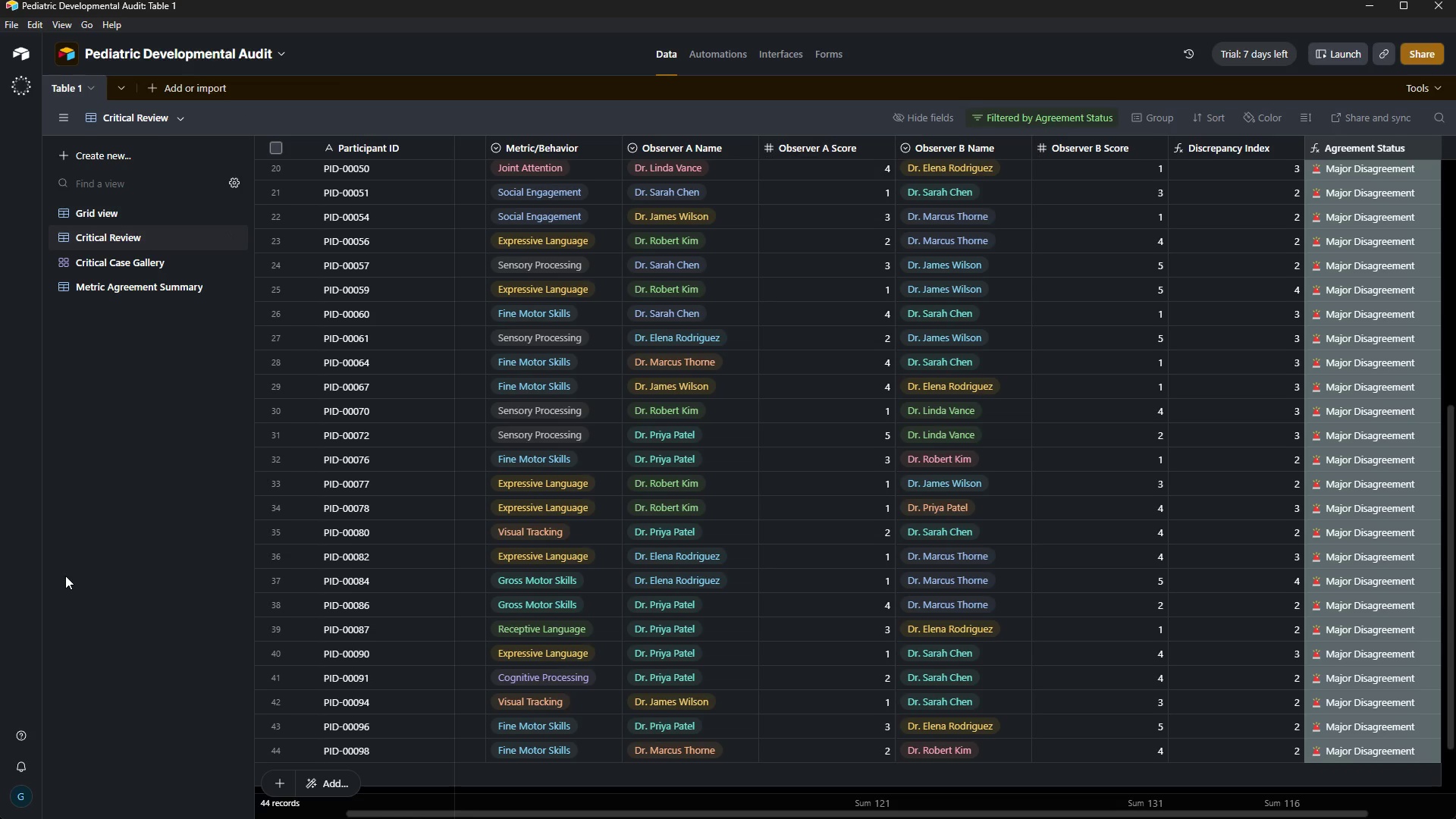 
key(Control+P)
 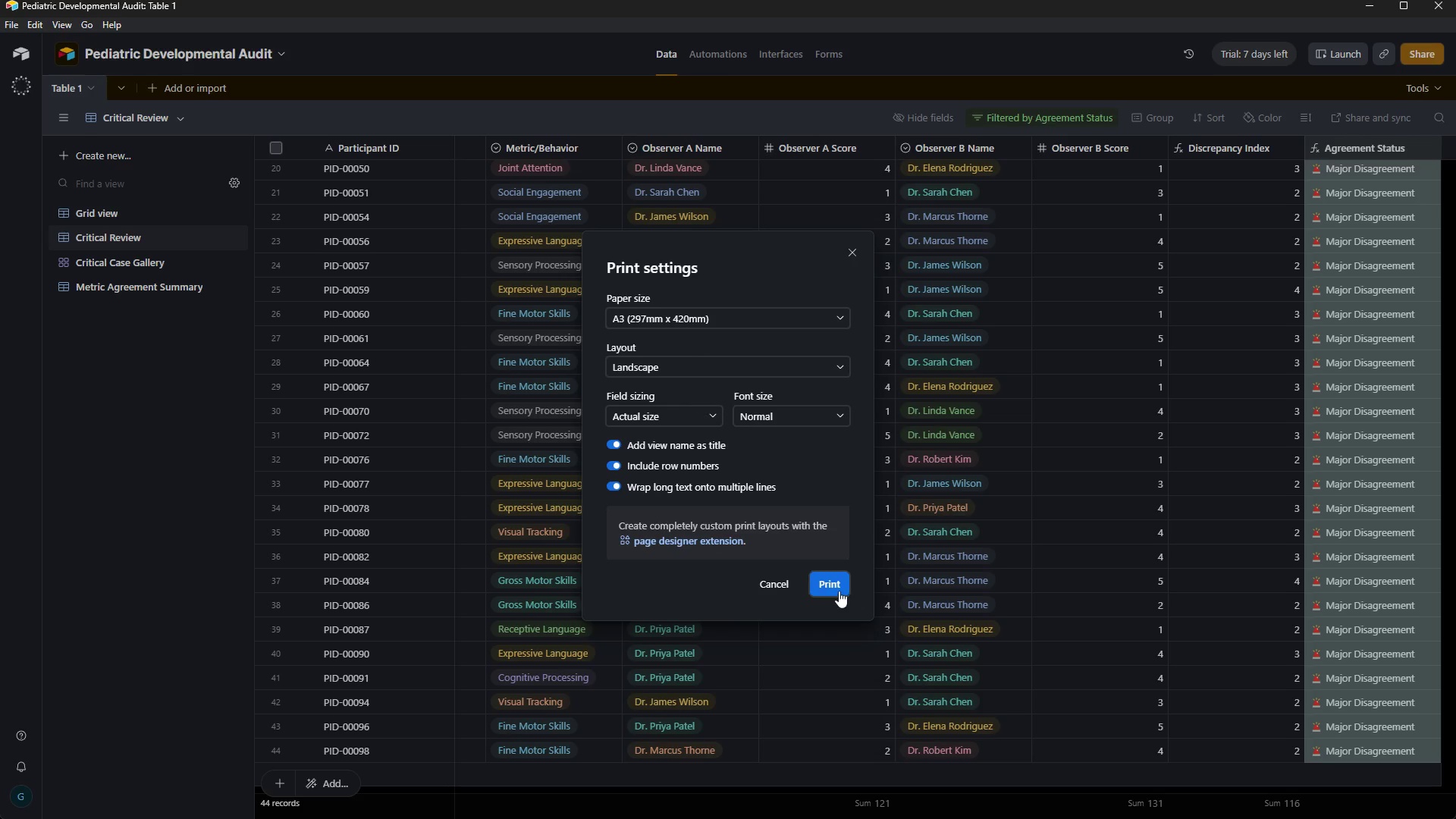 
left_click([830, 582])
 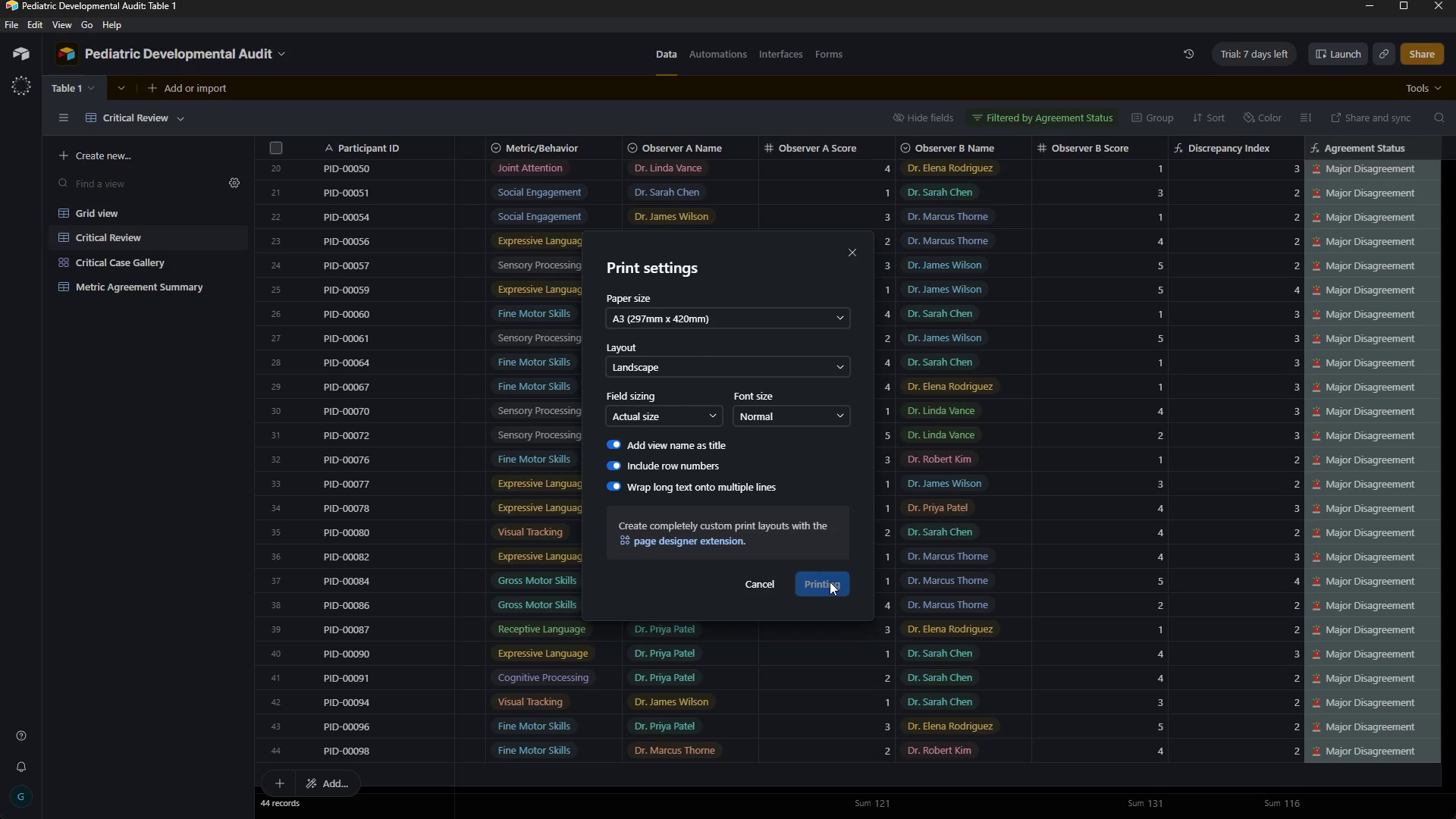 
wait(11.19)
 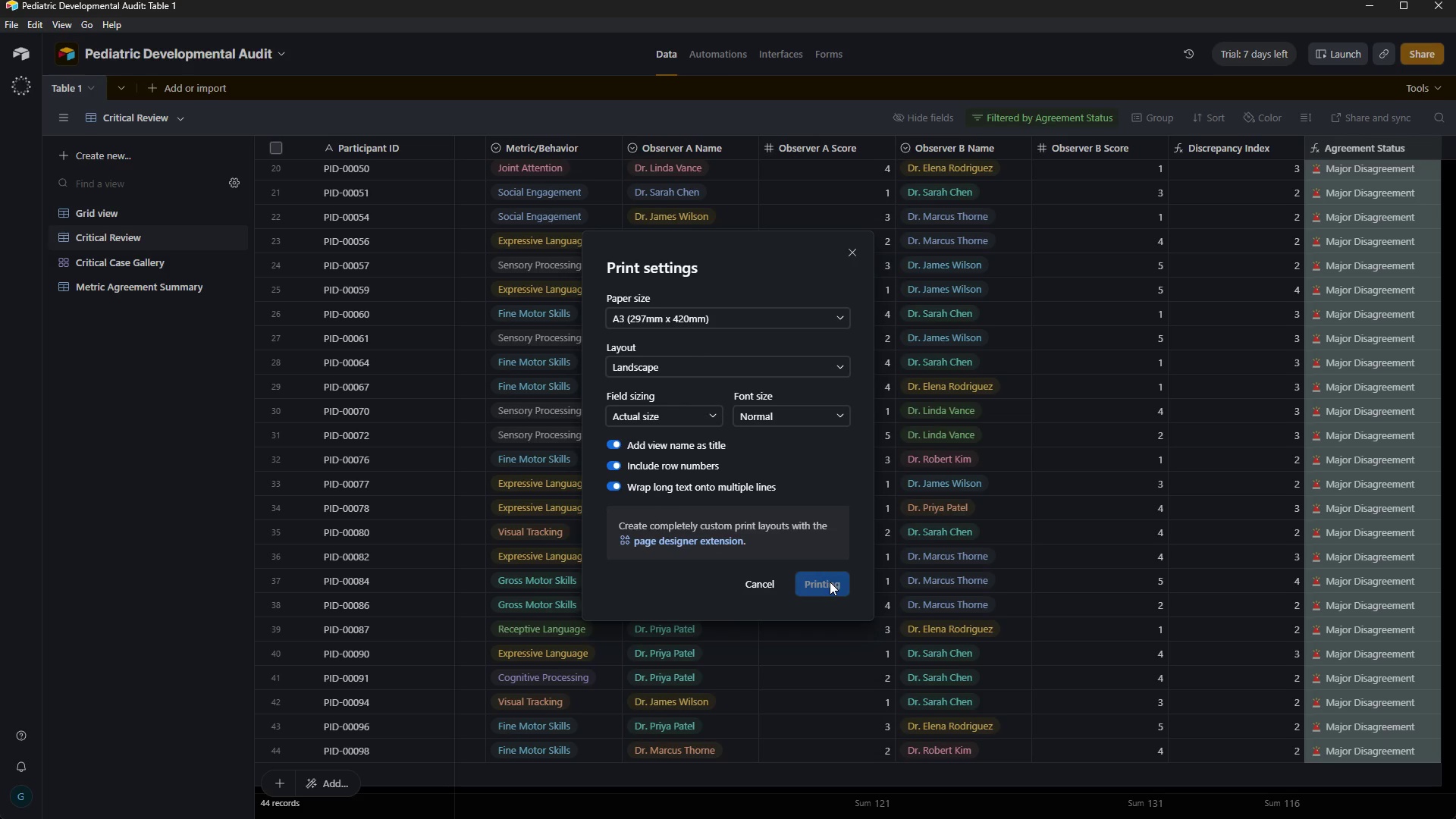 
left_click([845, 632])
 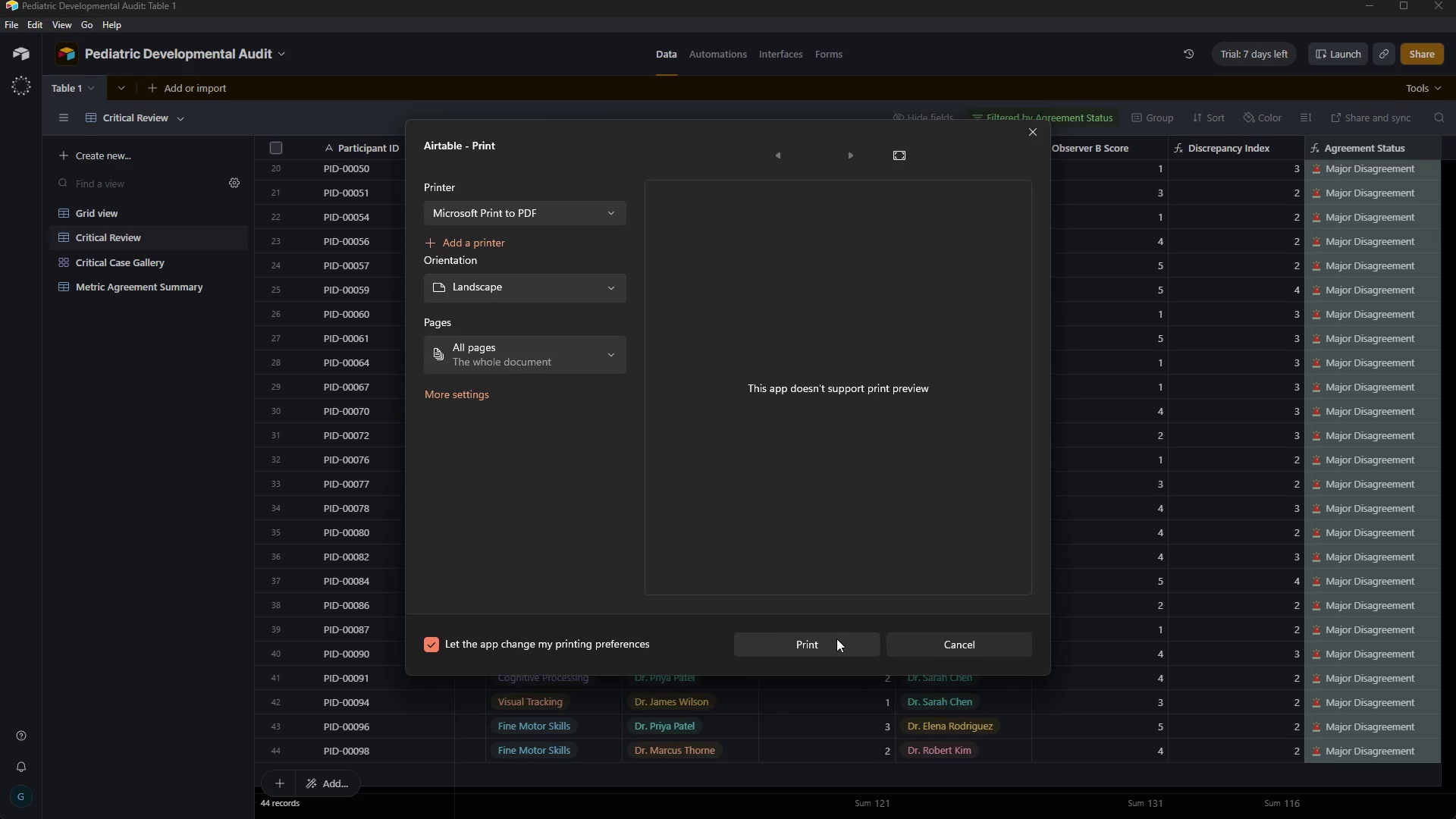 
left_click([836, 639])
 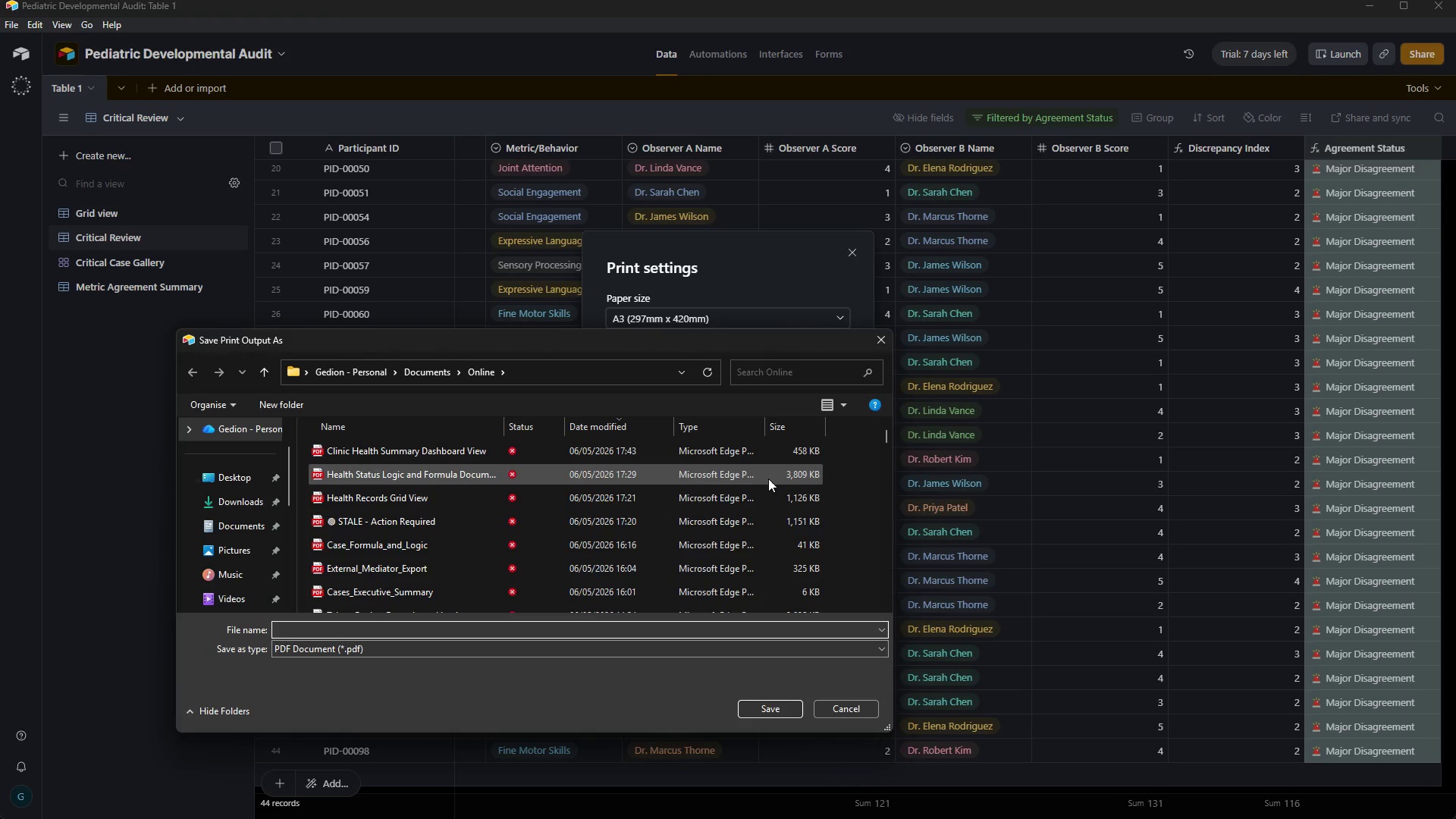 
wait(7.36)
 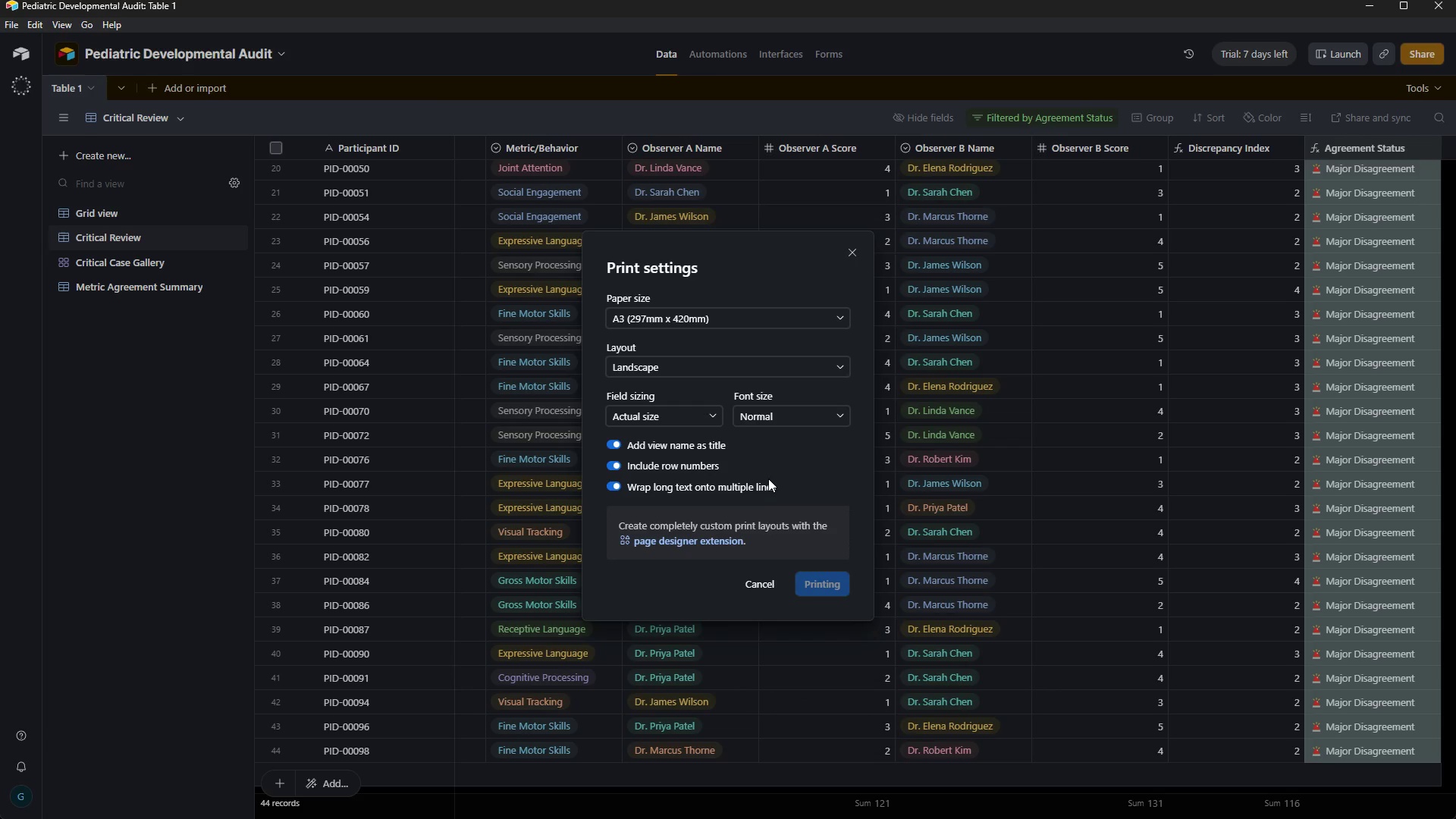 
type(Pediatric )
key(Backspace)
type(_Critical_Review)
 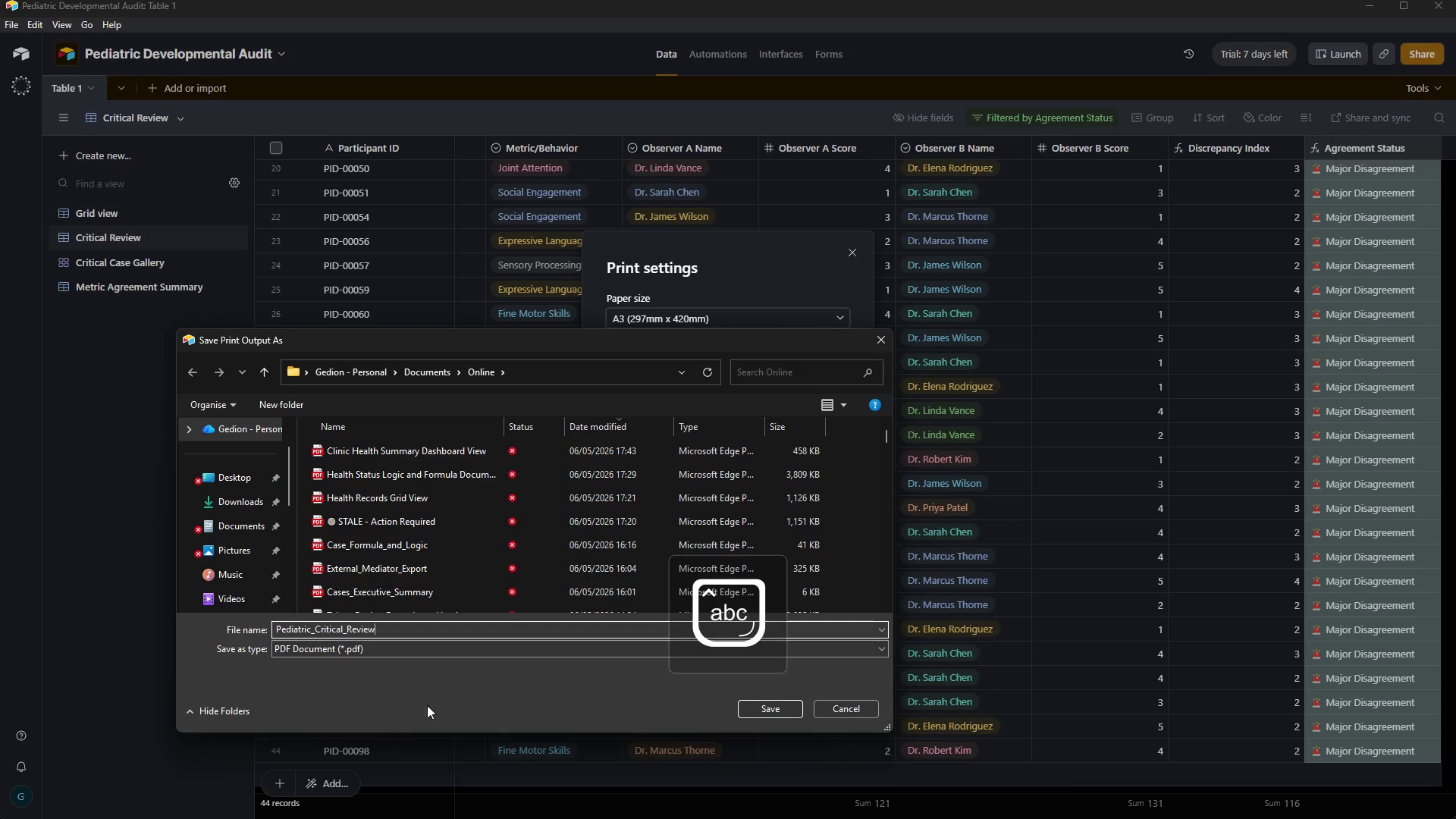 
left_click([774, 709])
 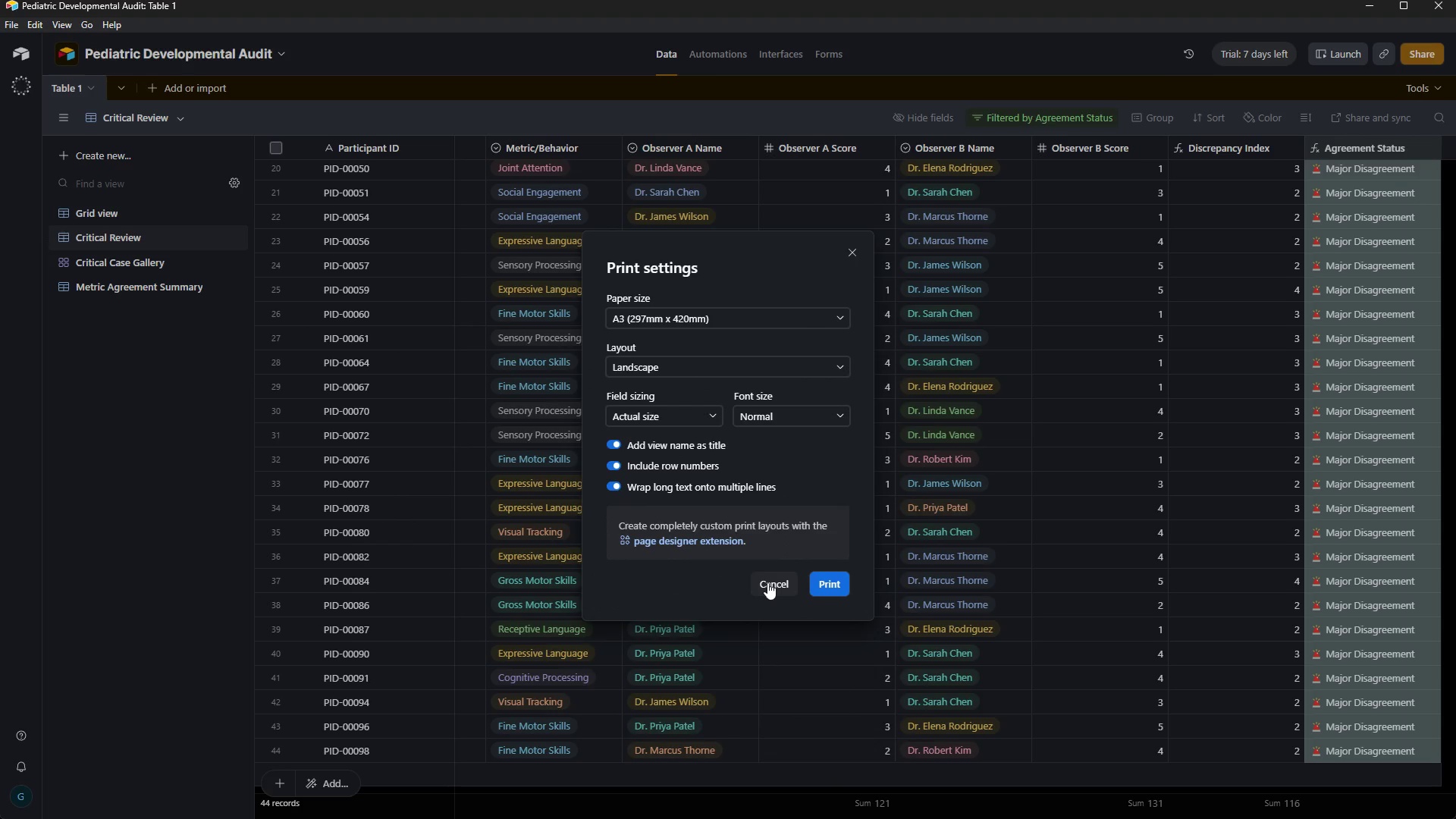 
wait(5.14)
 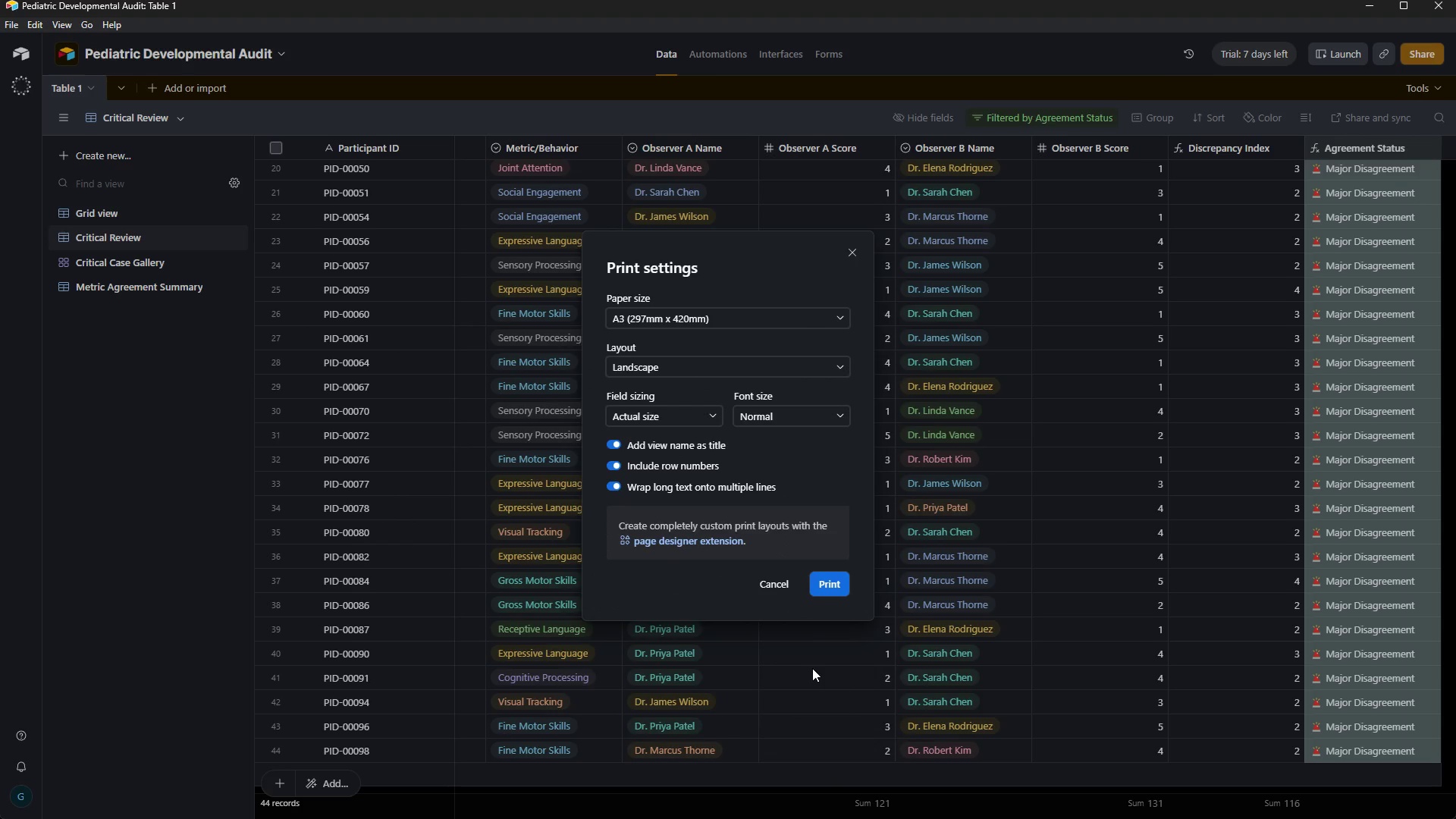 
left_click([767, 582])
 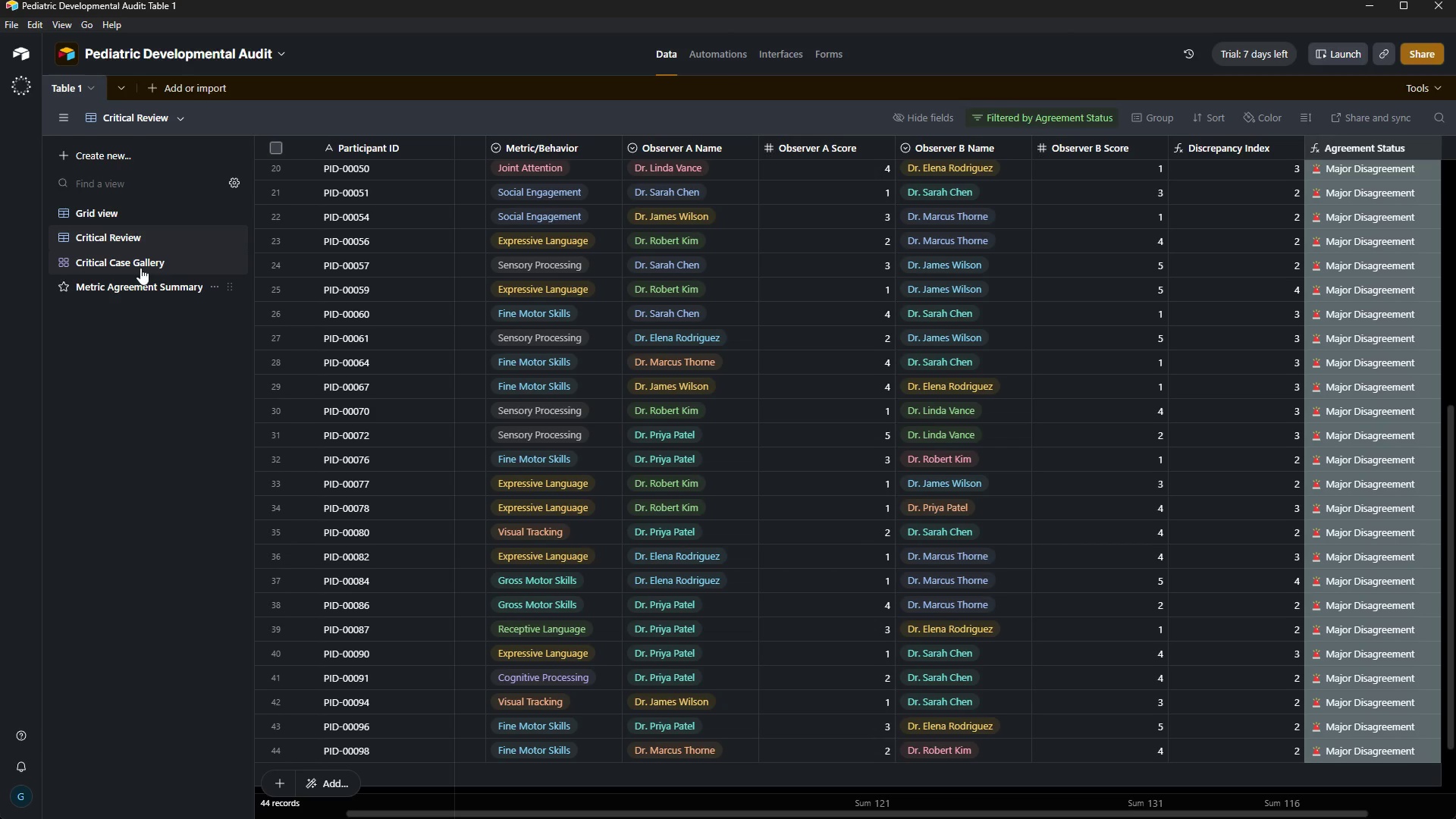 
left_click([141, 268])
 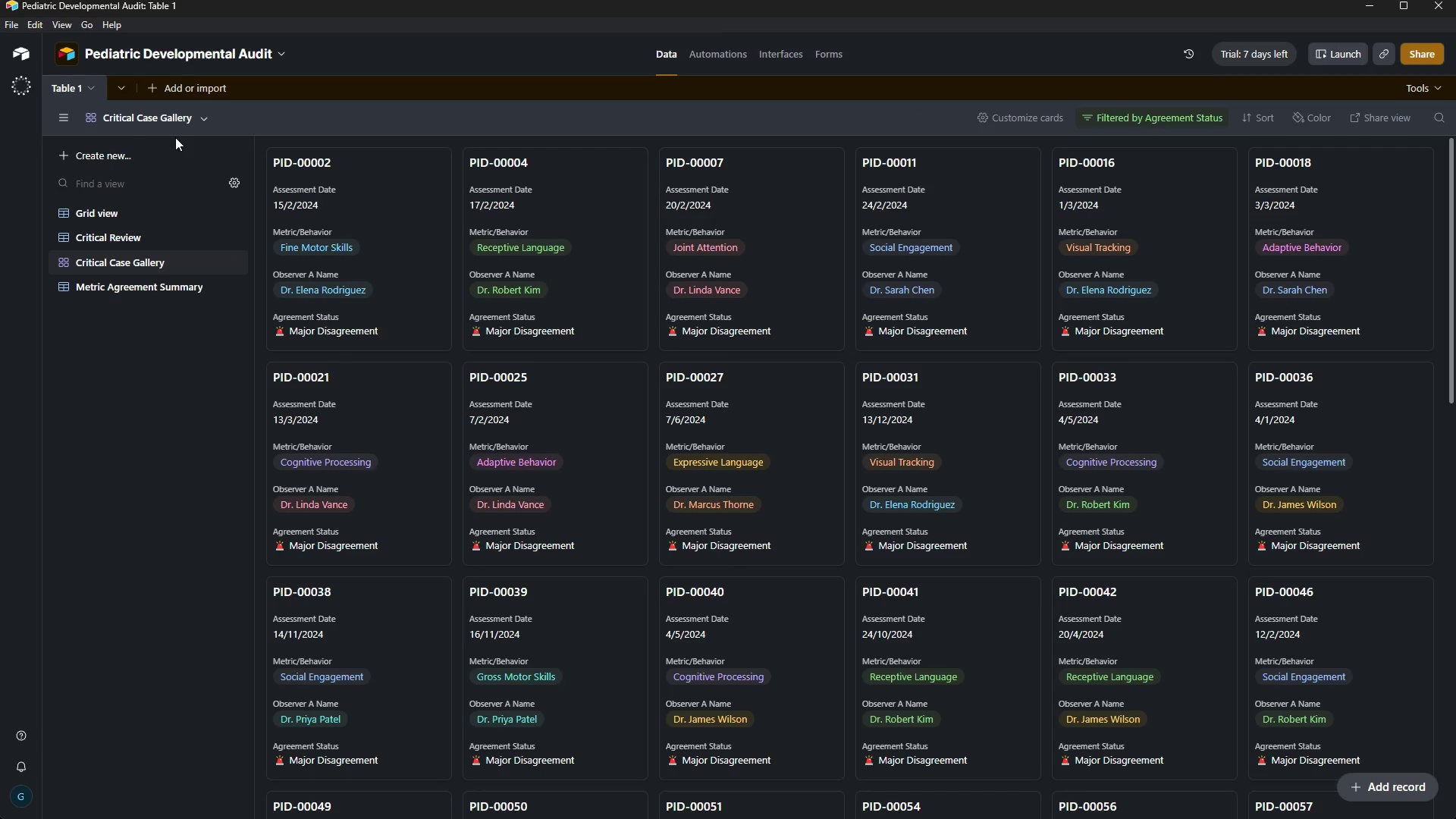 
key(Control+P)
 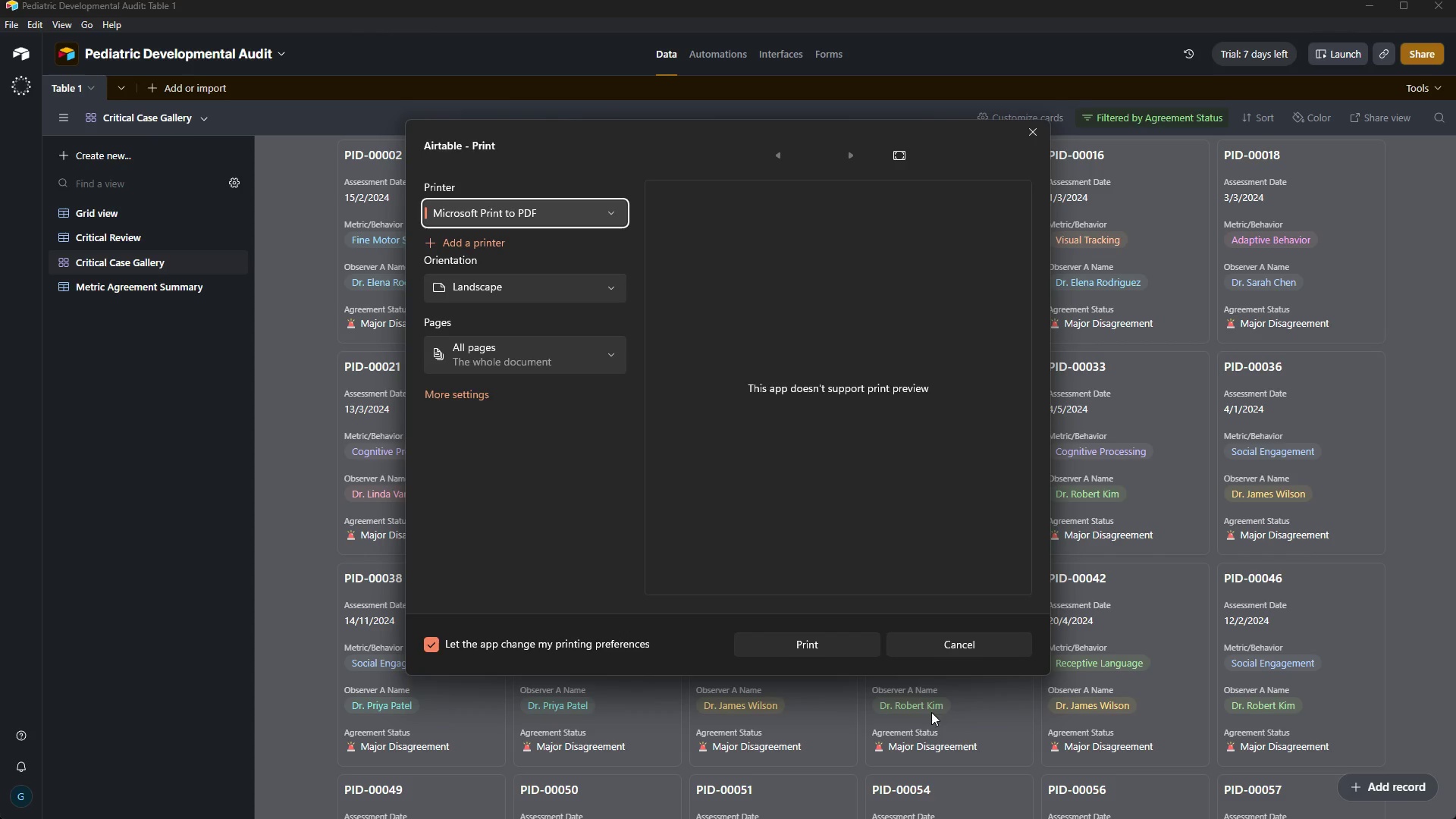 
left_click([832, 643])
 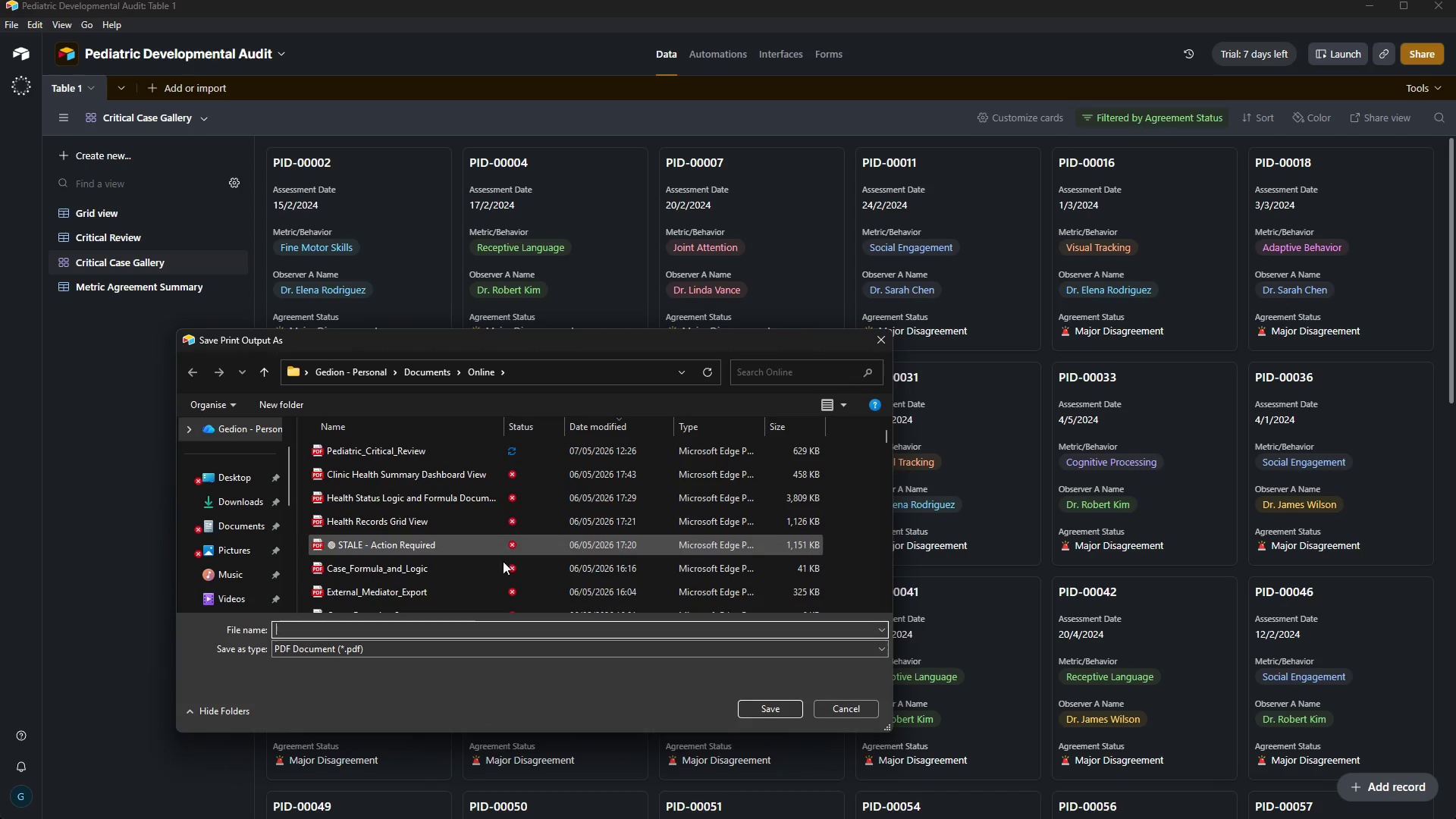 
wait(6.22)
 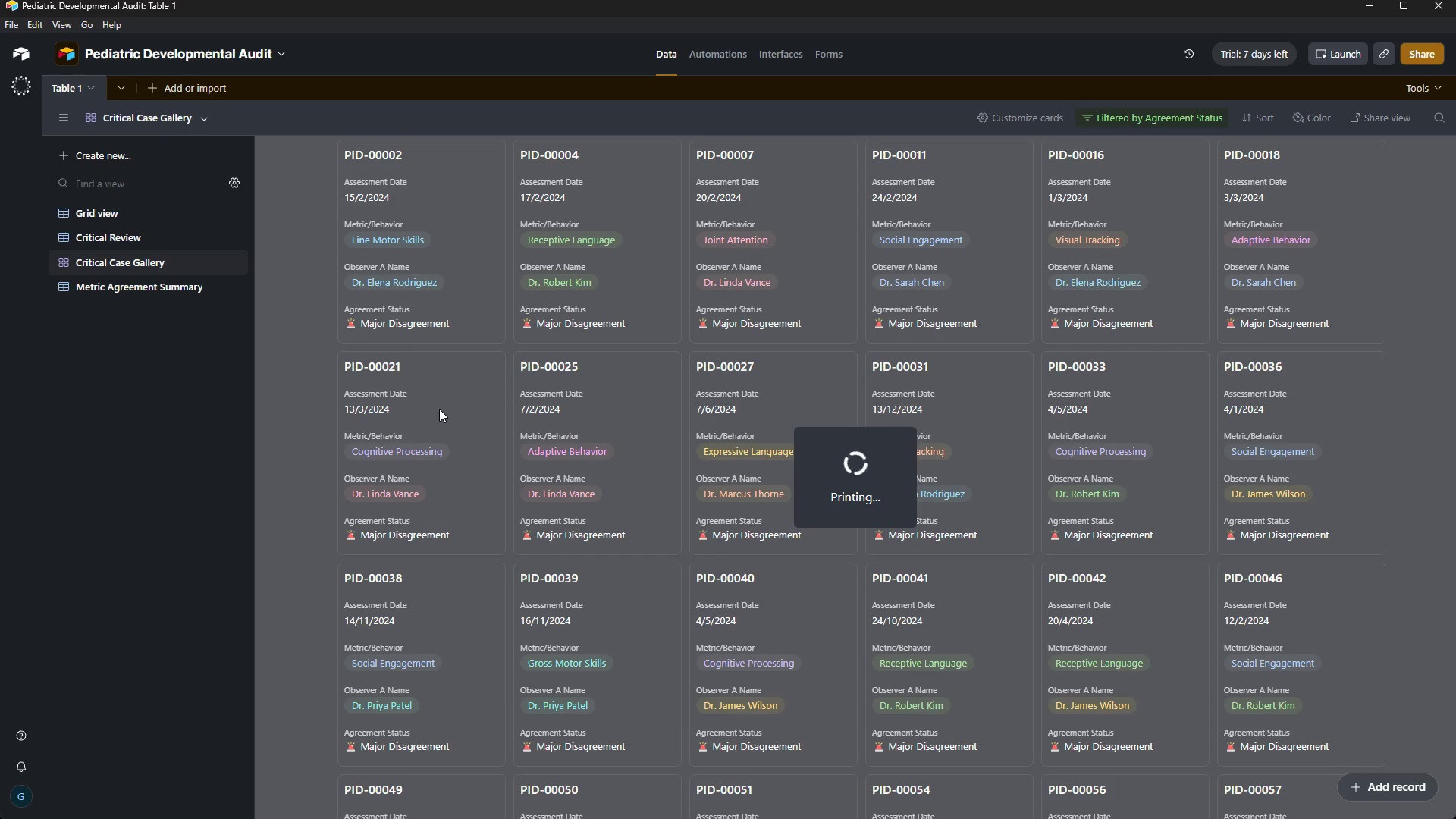 
type(Pediatric_Critical_Case_Gallert)
key(Backspace)
type(y)
 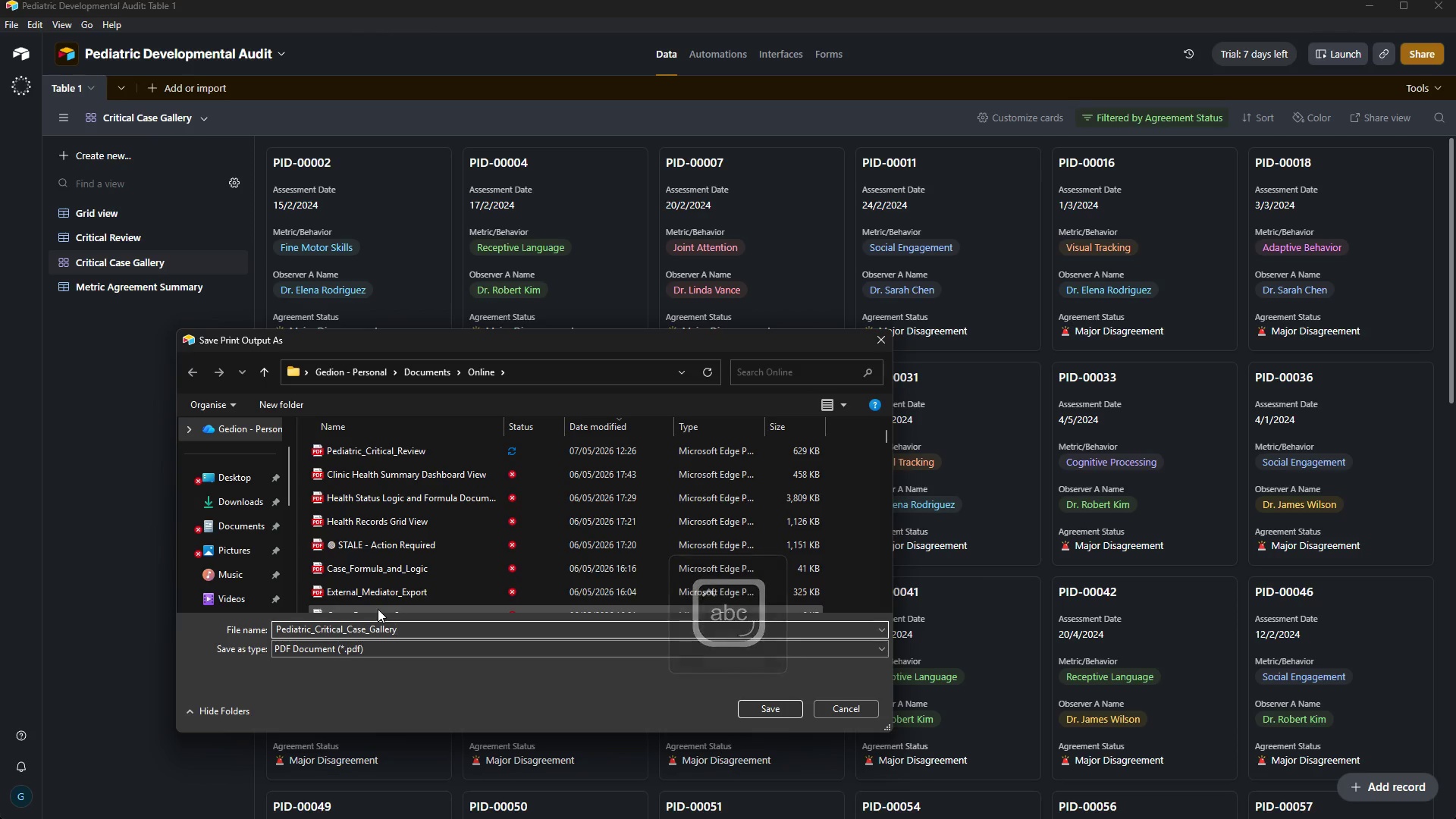 
left_click([777, 715])
 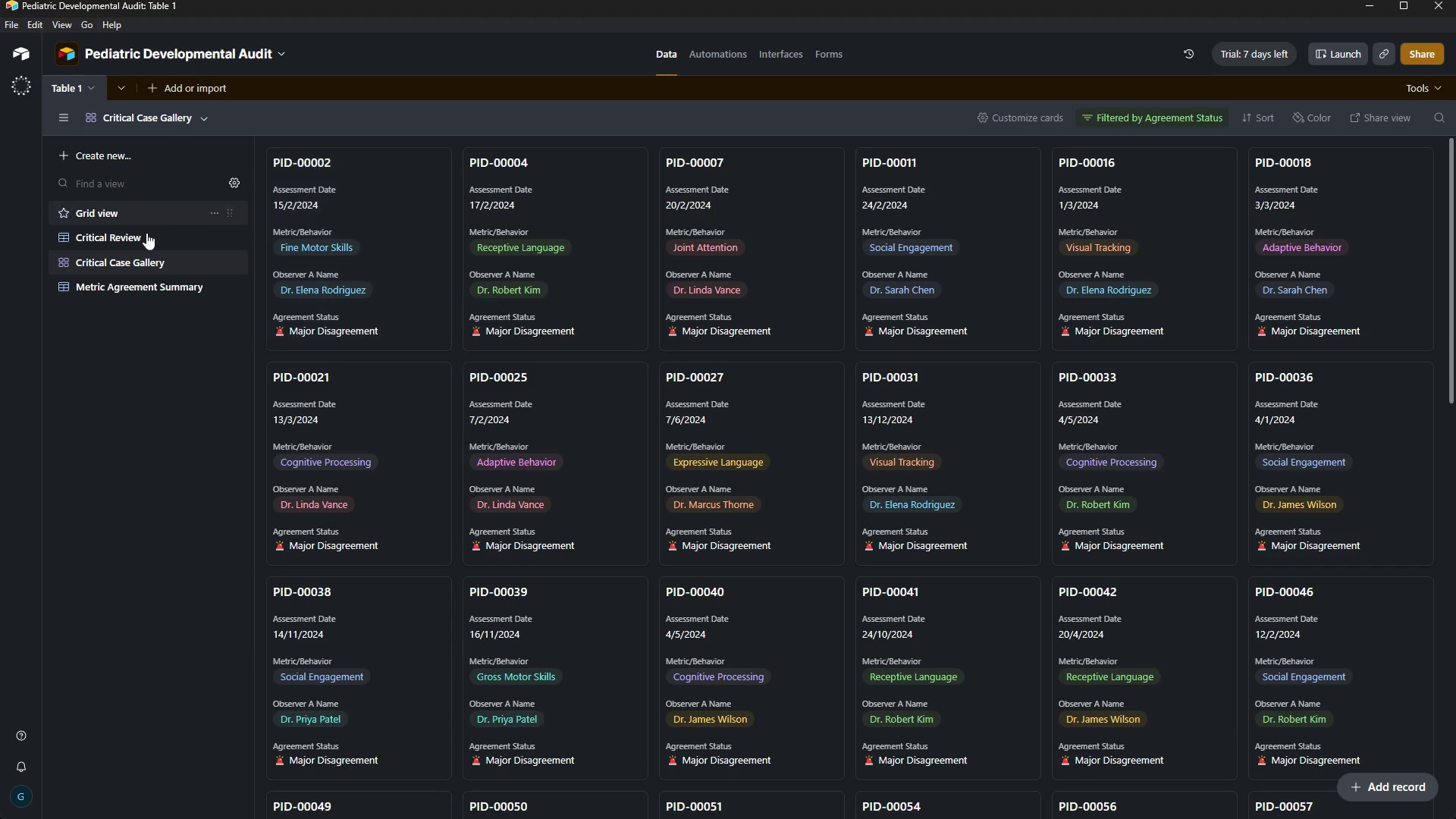 
left_click([136, 233])
 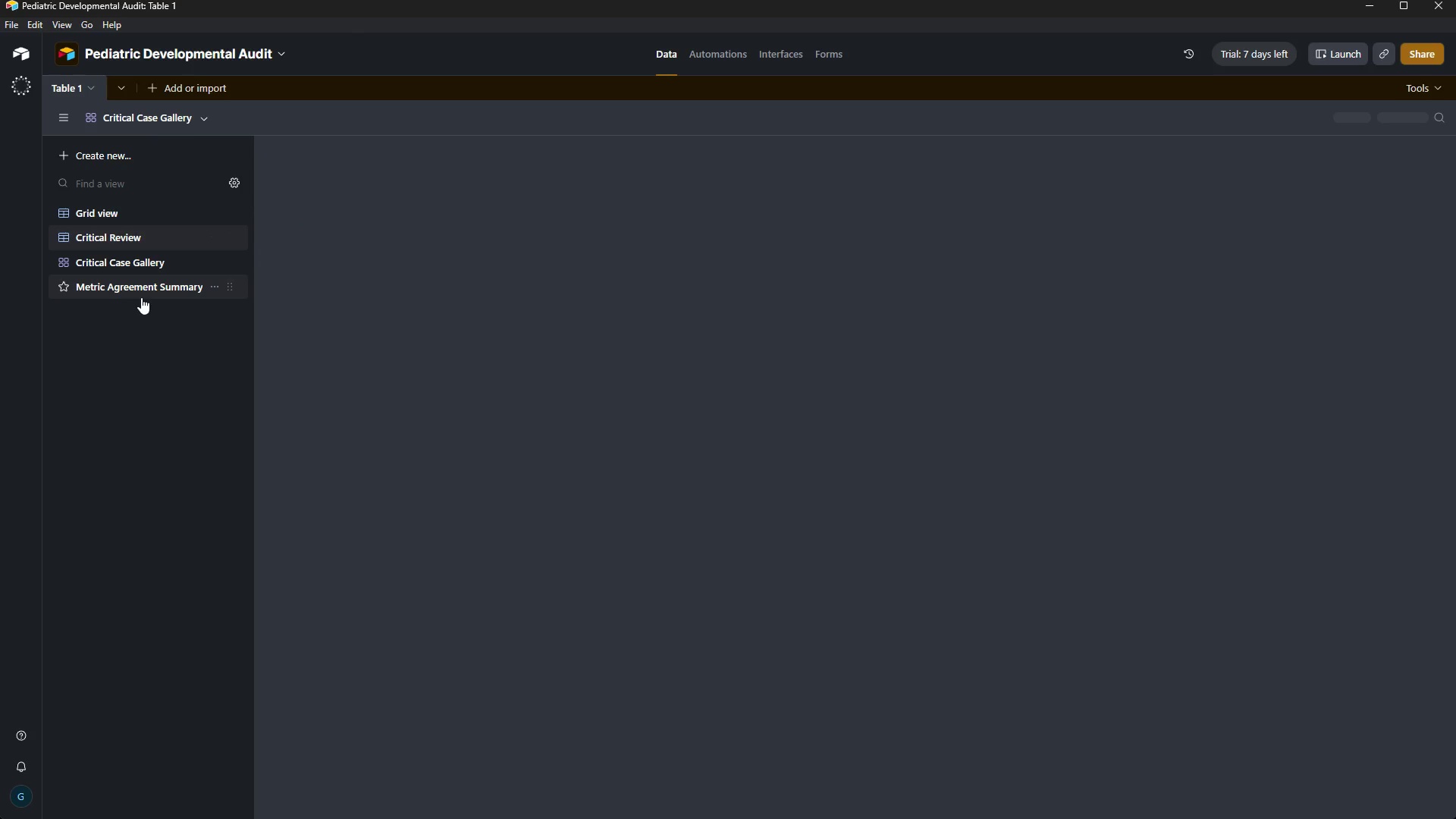 
left_click([142, 287])
 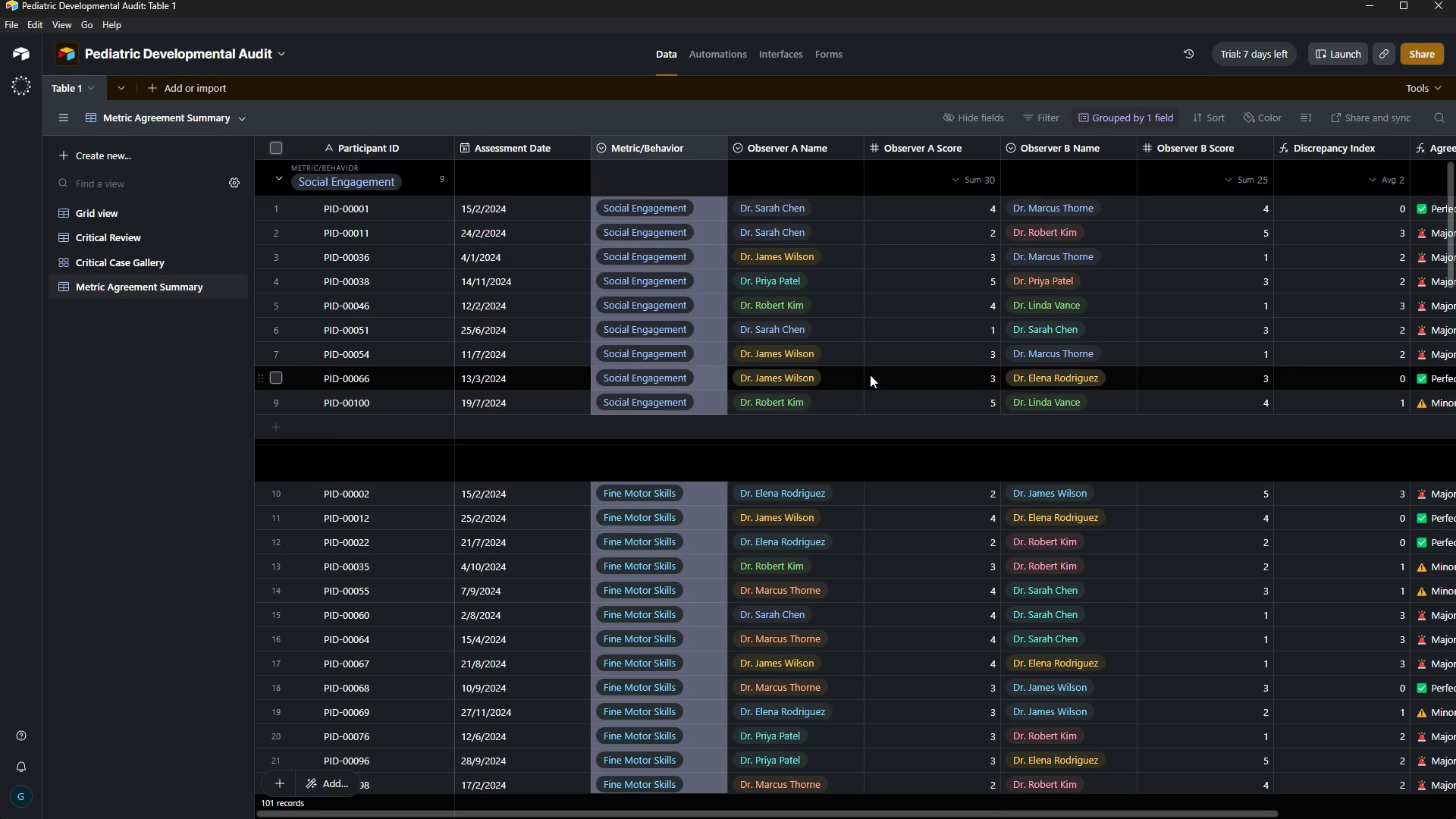 
key(Control+P)
 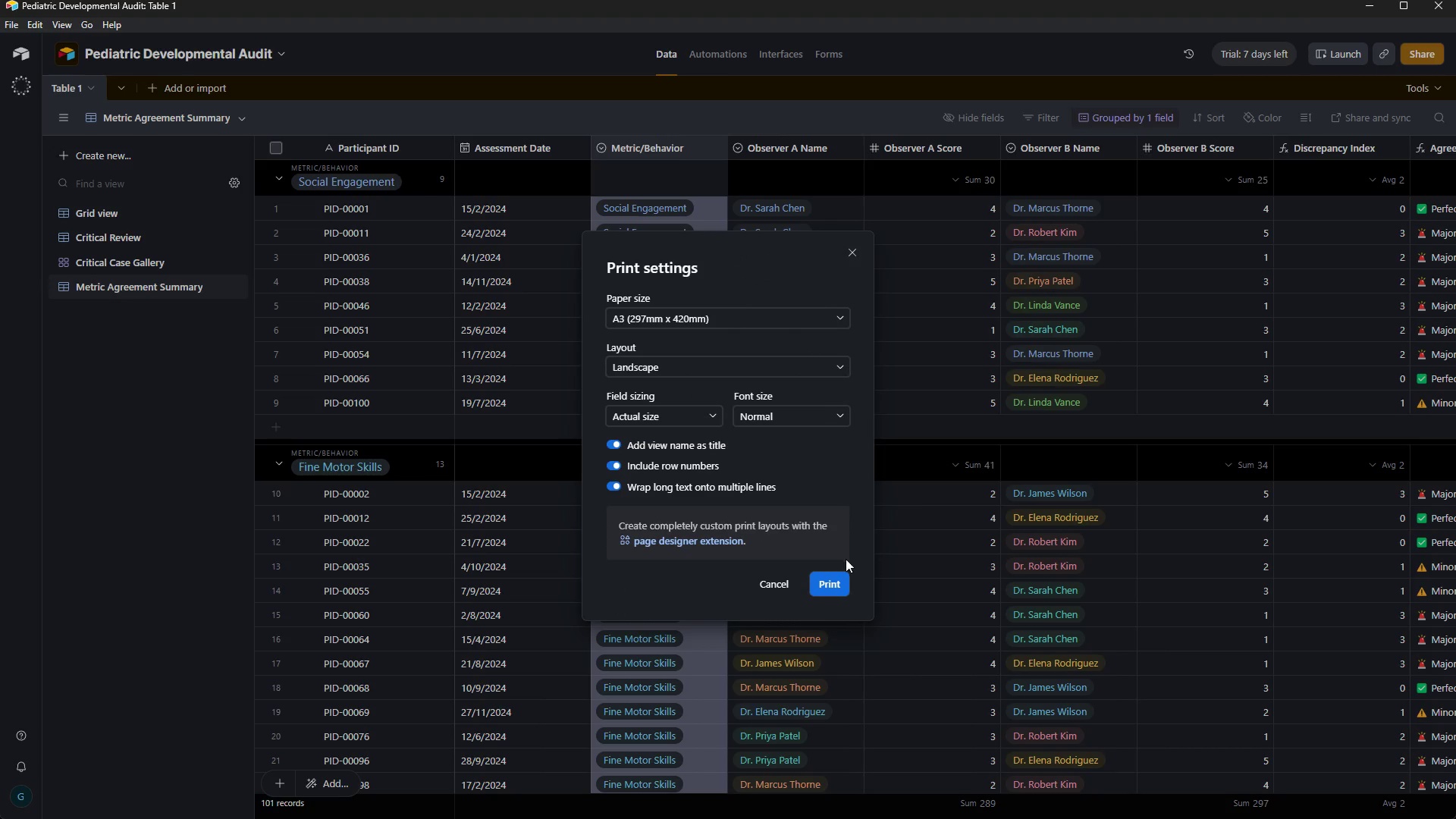 
left_click([824, 584])
 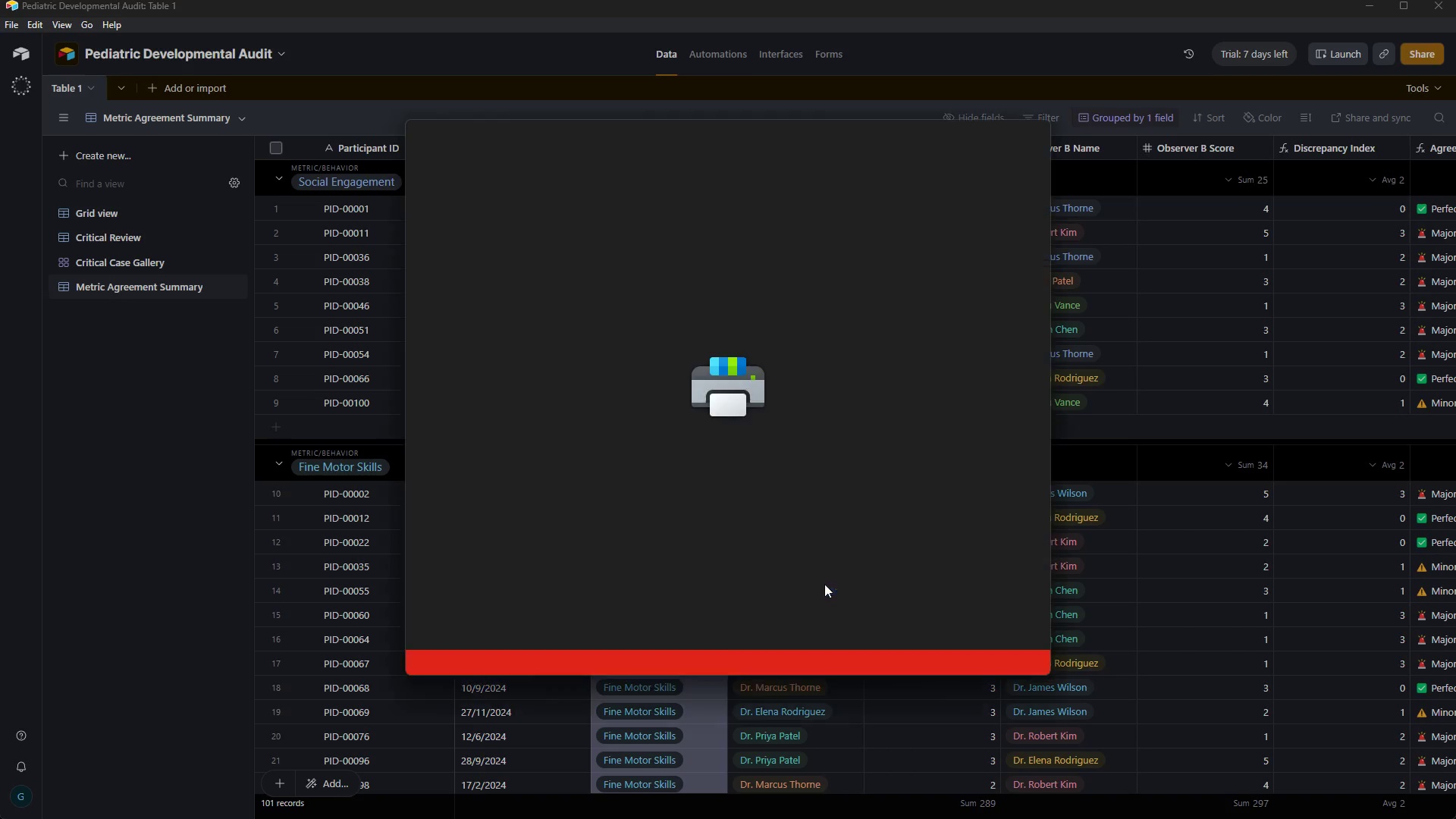 
wait(7.05)
 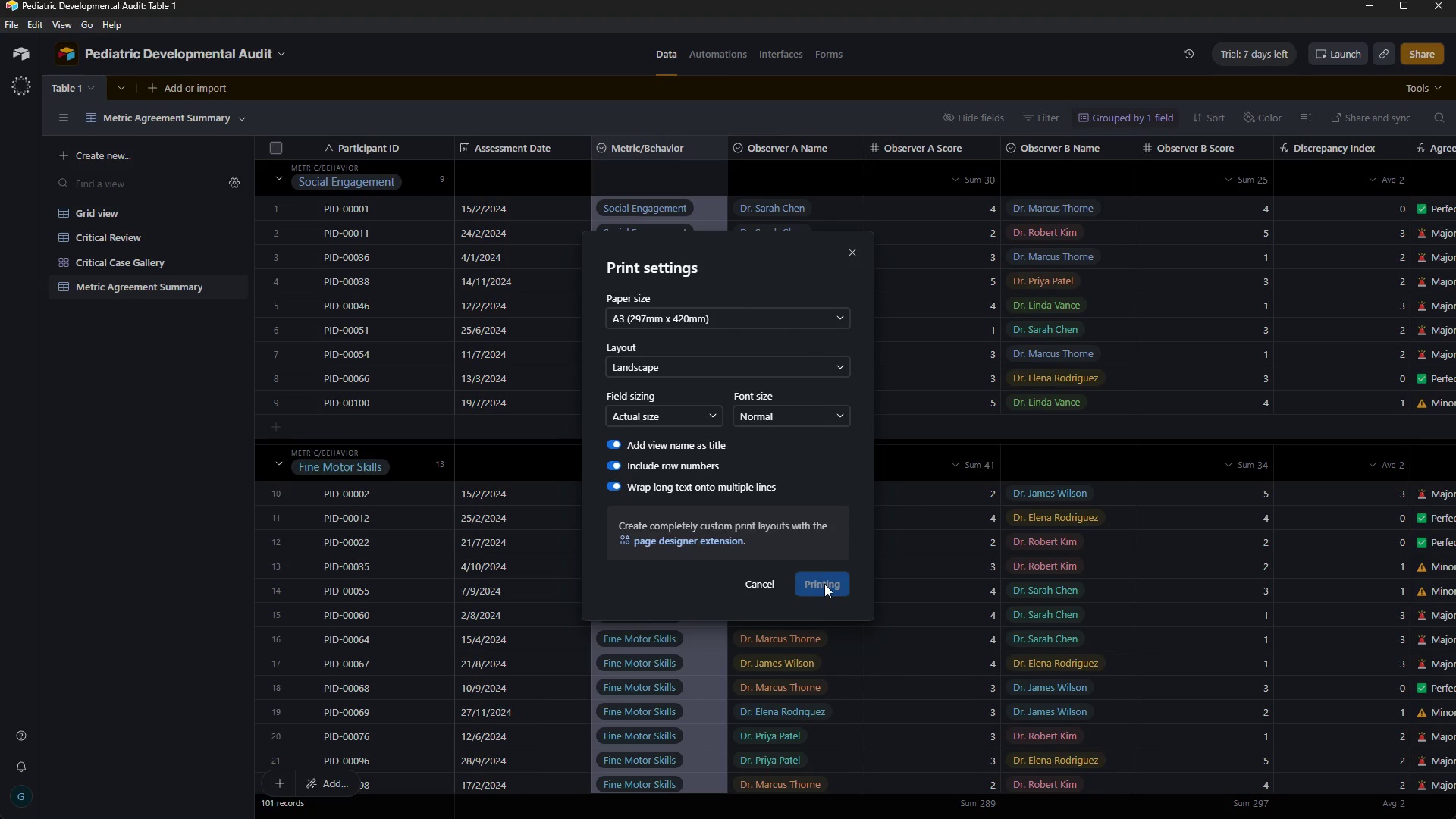 
left_click([786, 640])
 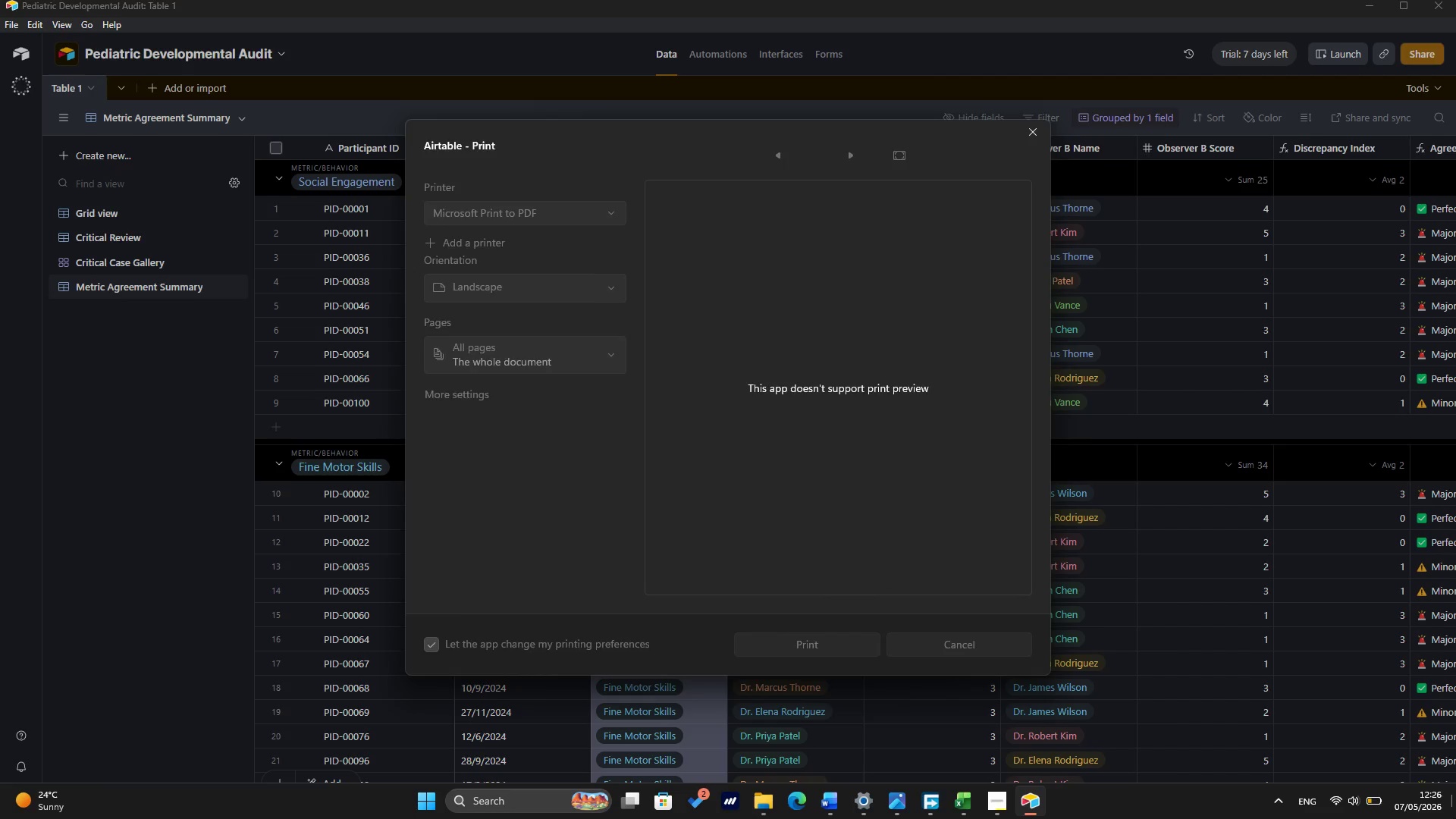 
mouse_move([1360, 808])
 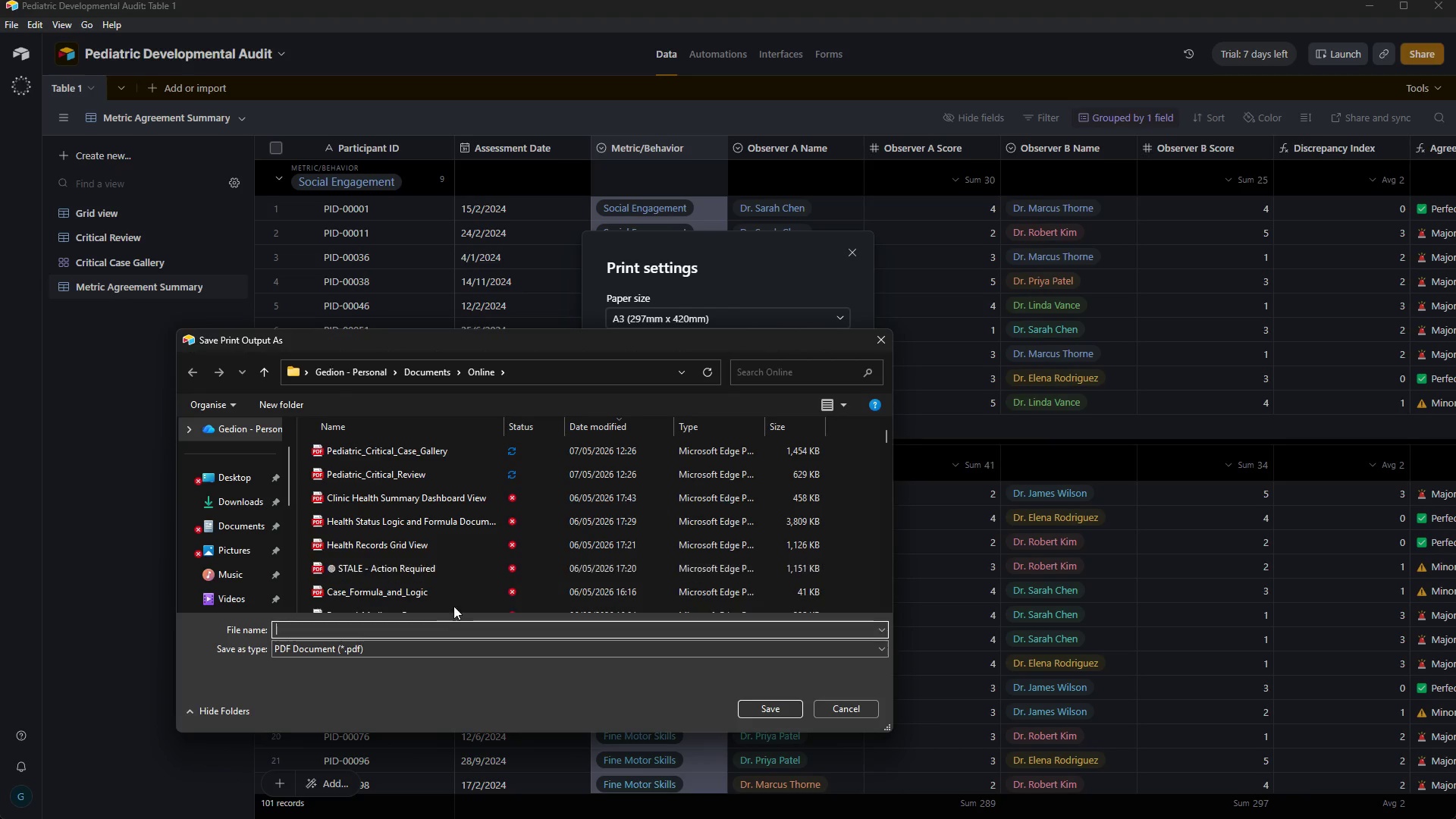 
left_click([426, 626])
 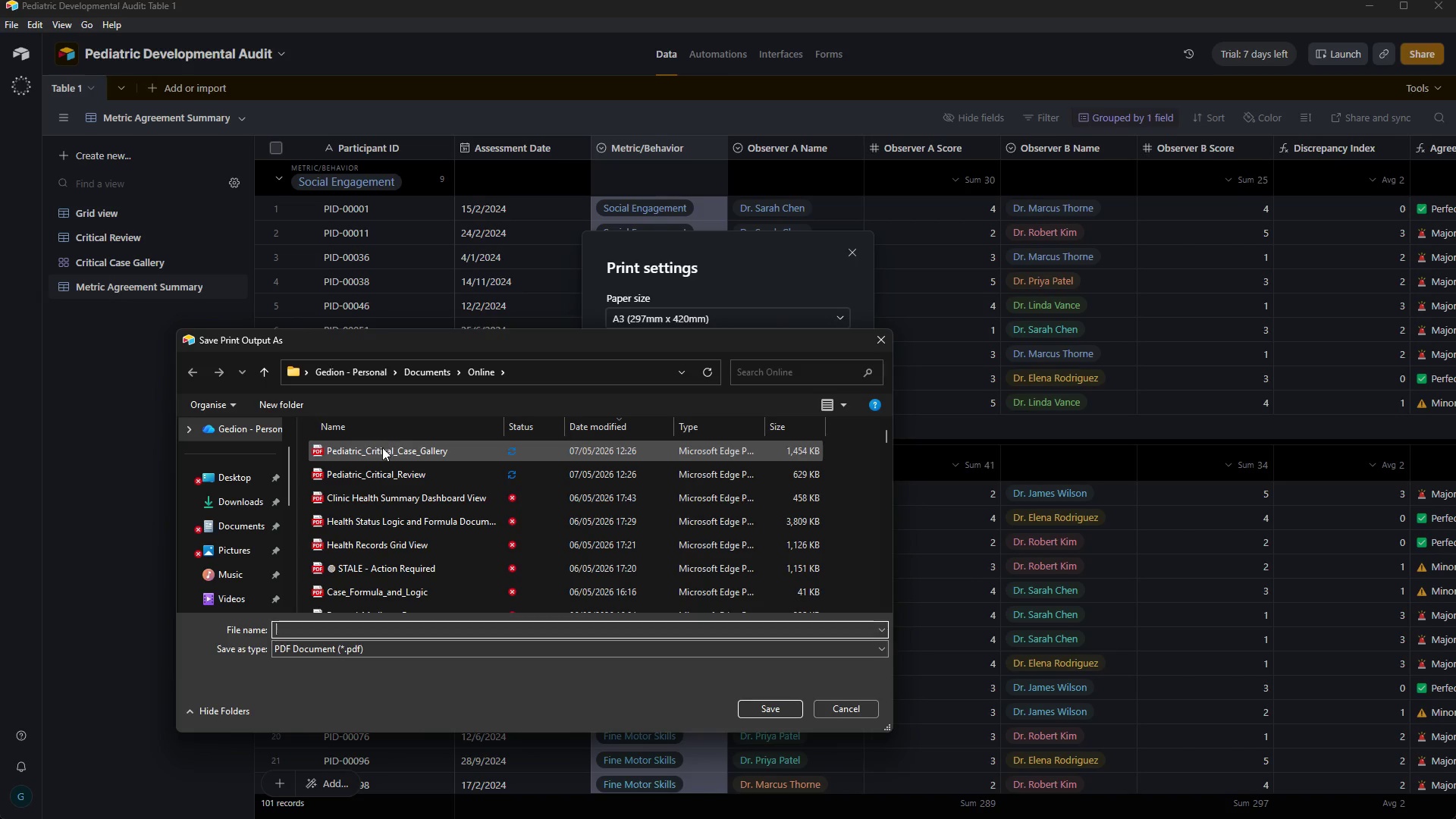 
left_click([388, 469])
 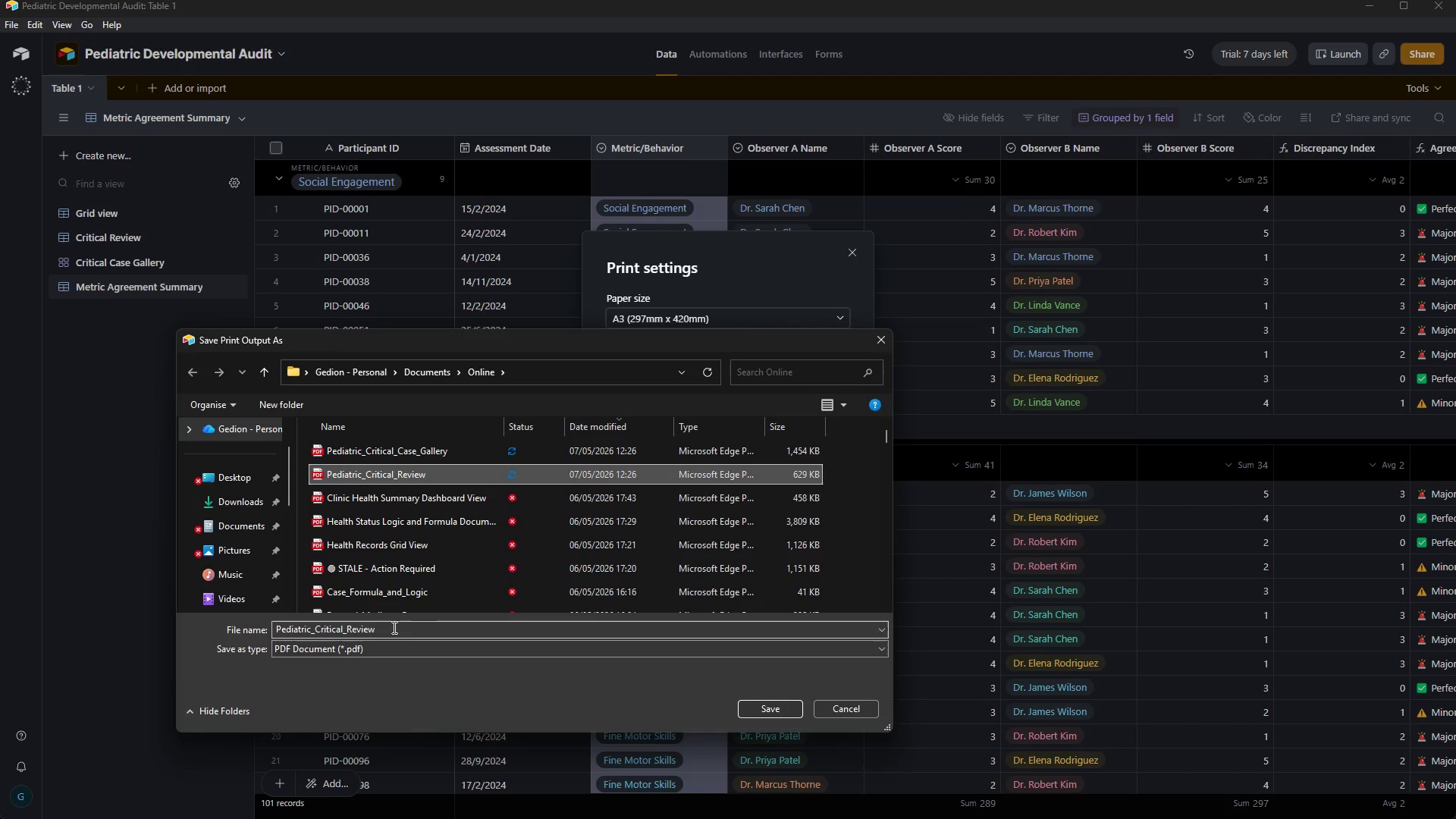 
left_click_drag(start_coordinate=[393, 627], to_coordinate=[337, 629])
 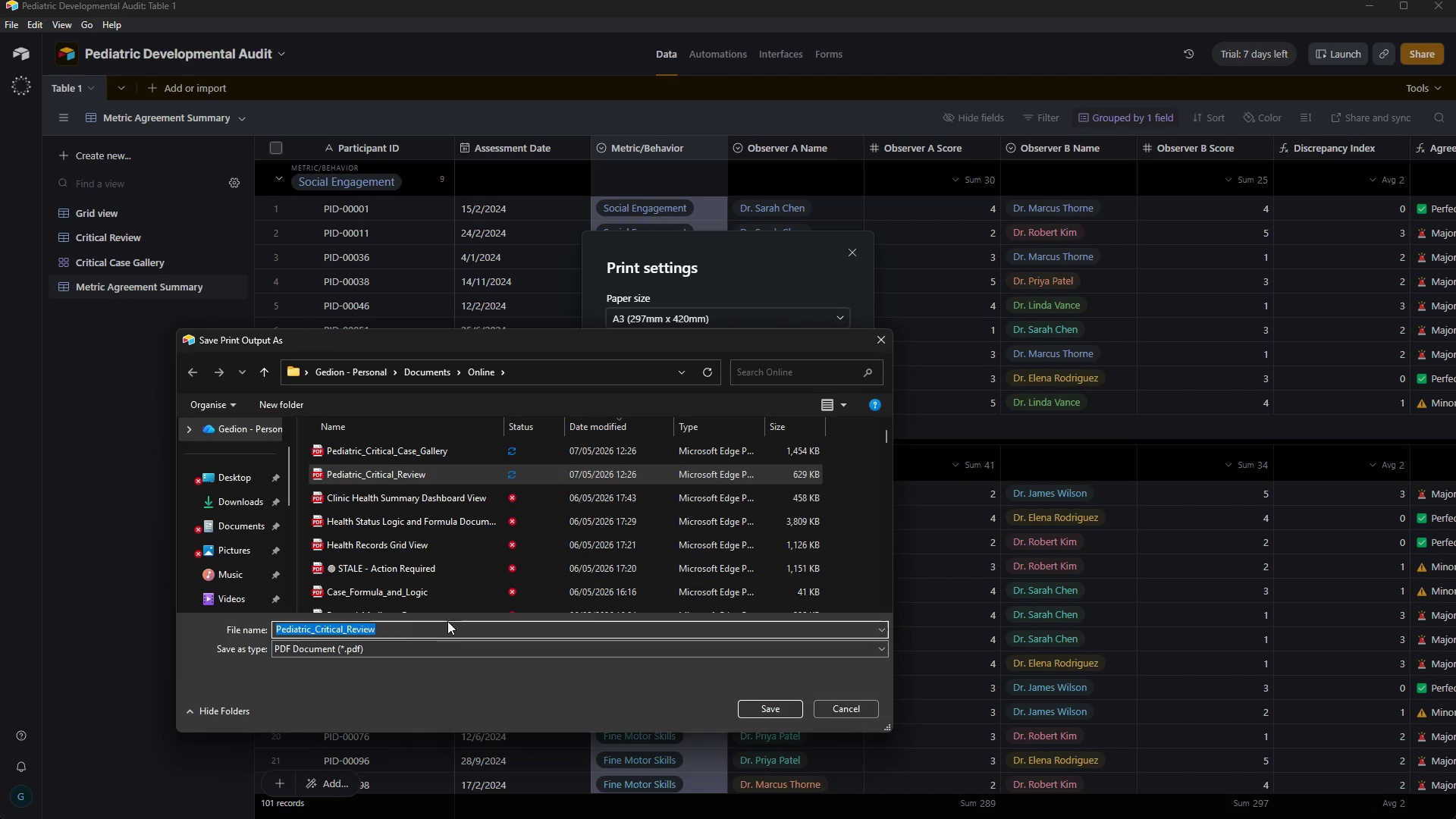 
left_click([424, 625])
 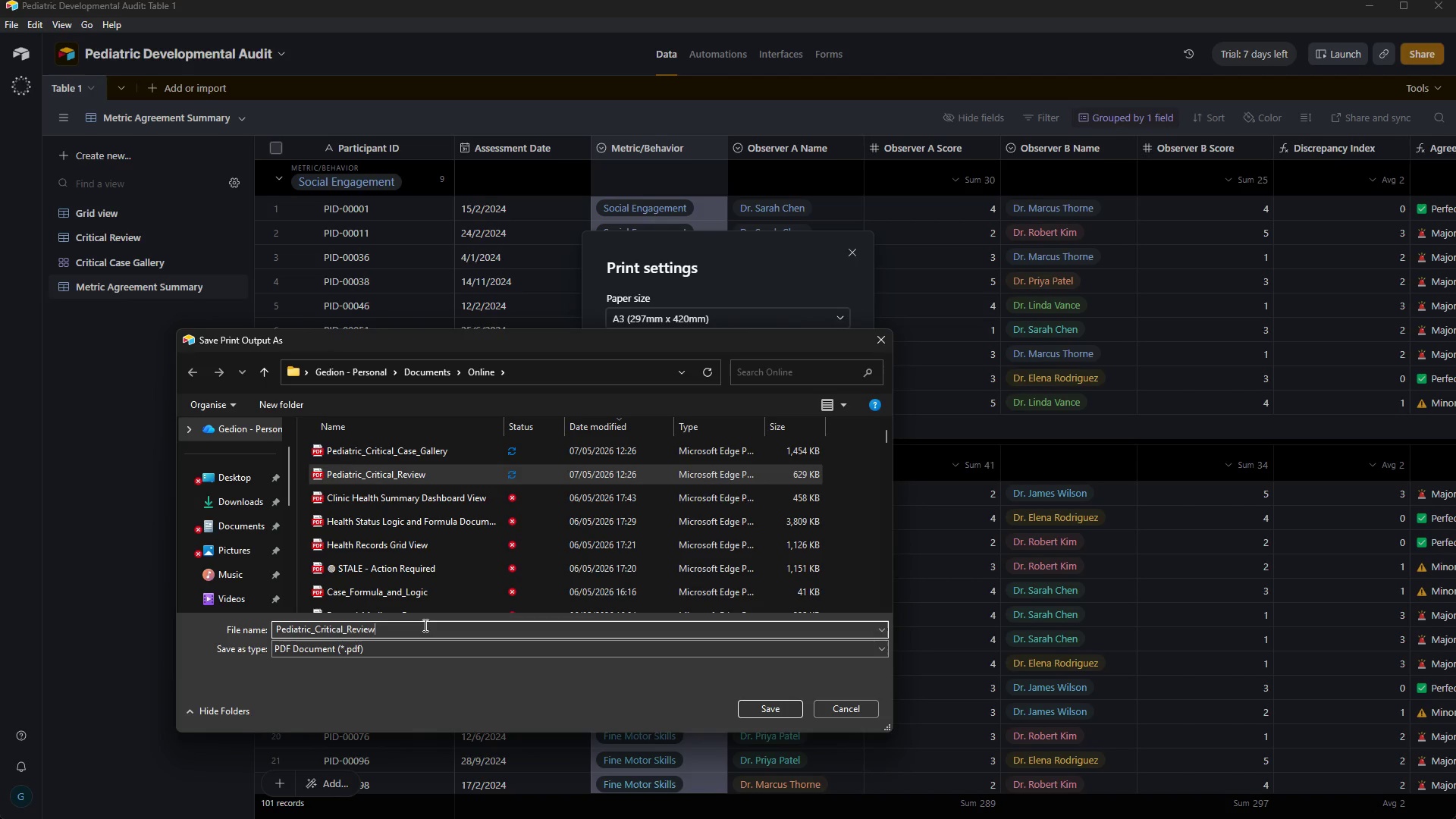 
key(Backspace)
 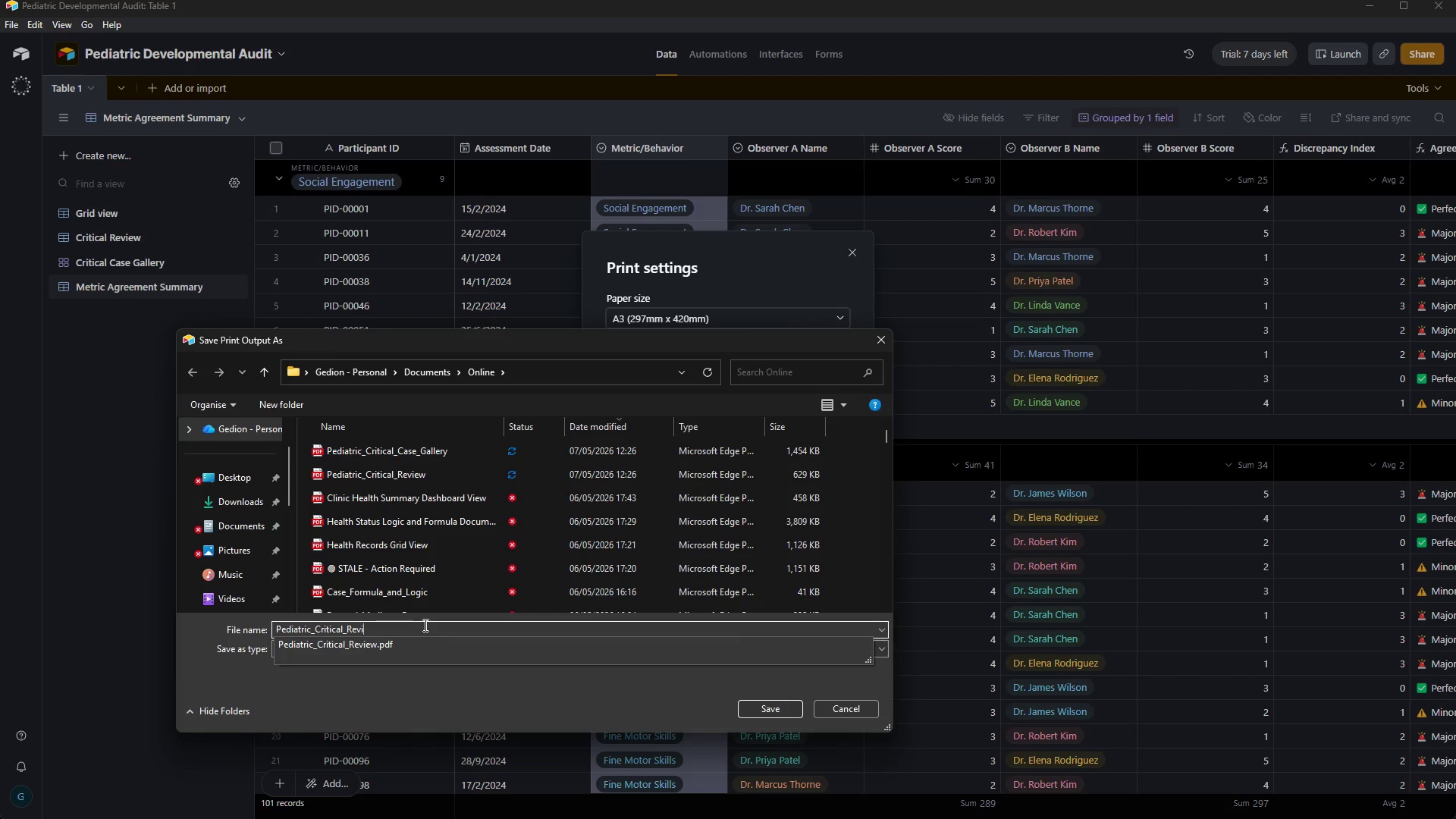 
key(Backspace)
 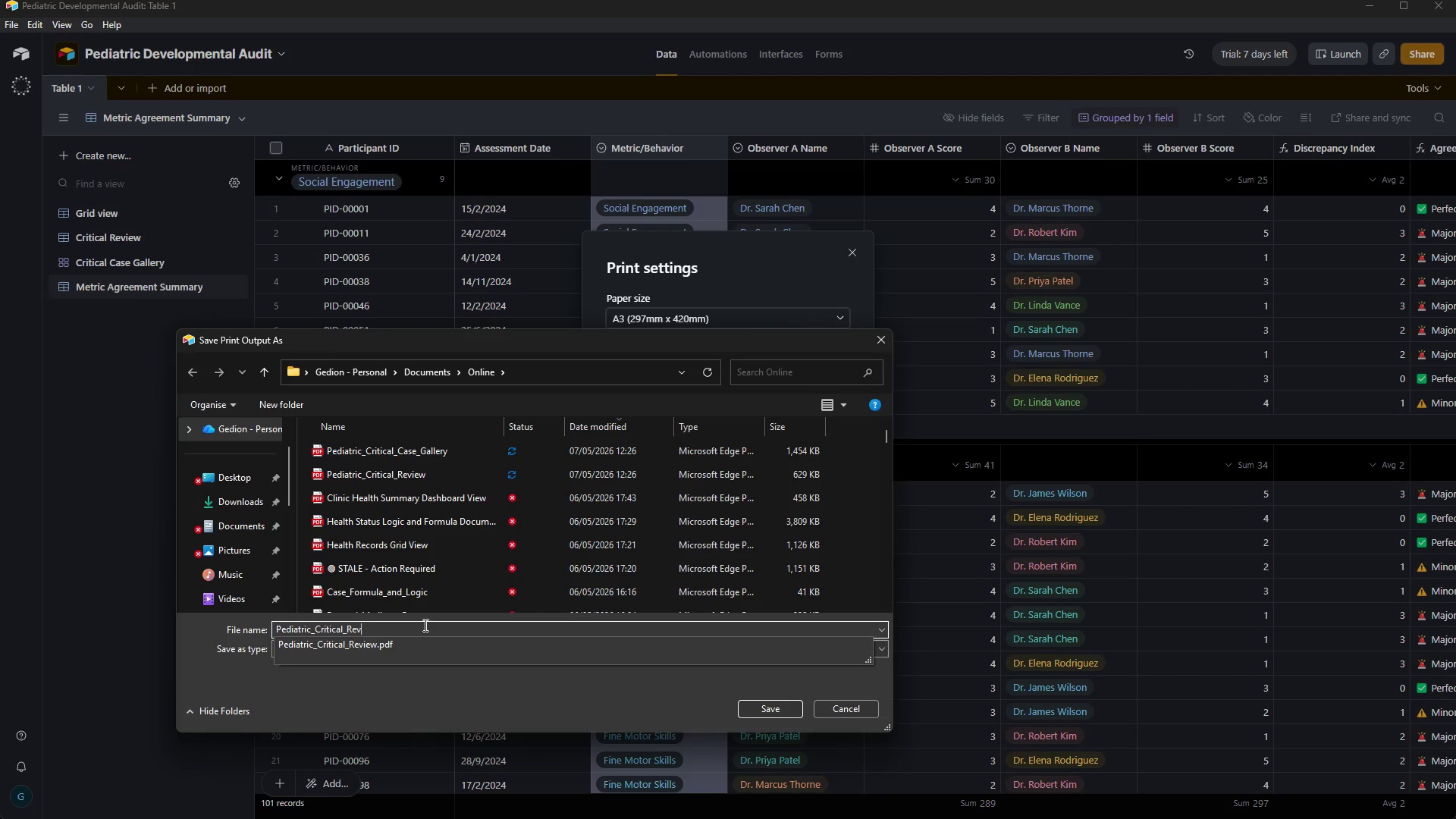 
key(Backspace)
 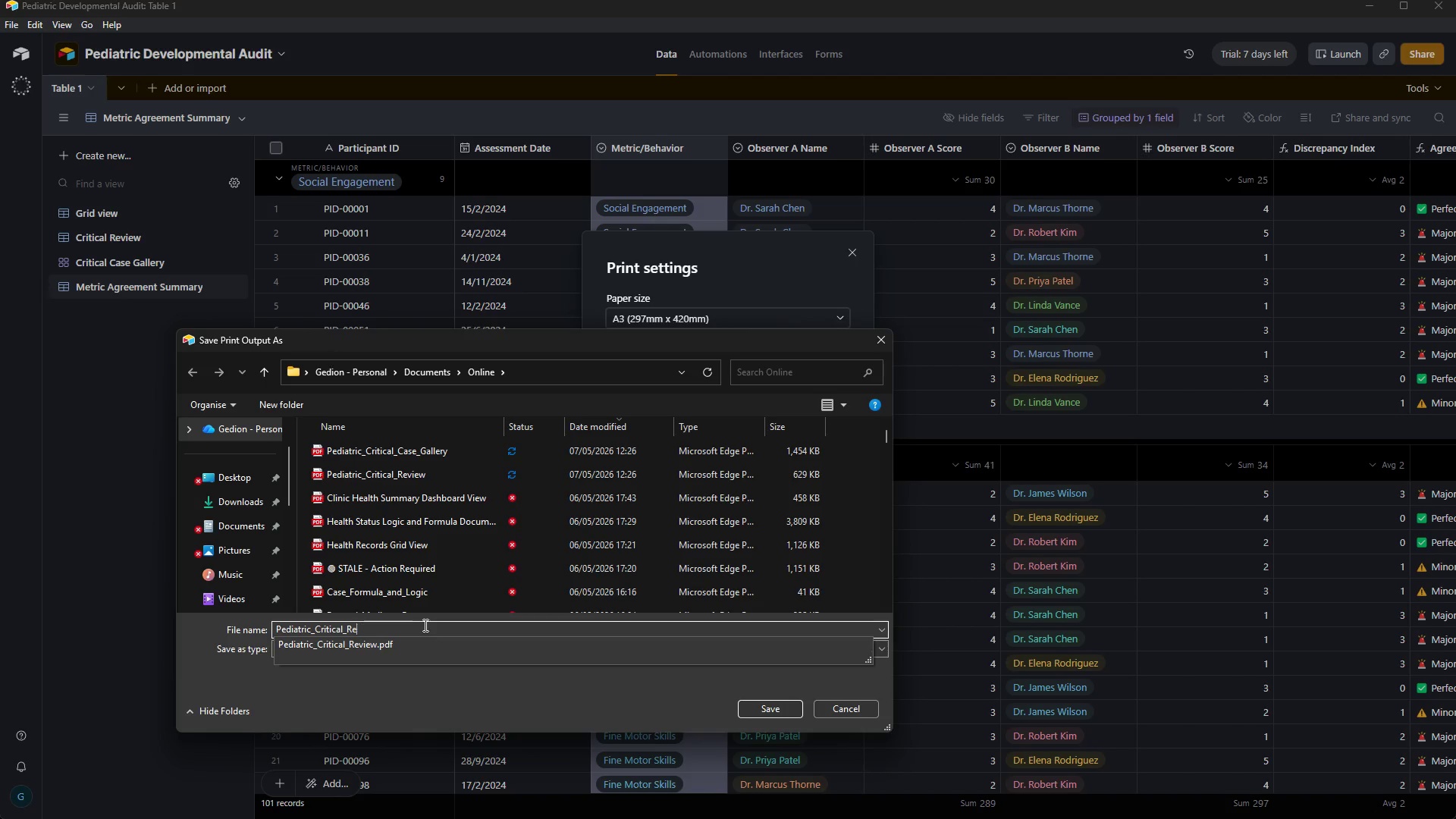 
key(Backspace)
 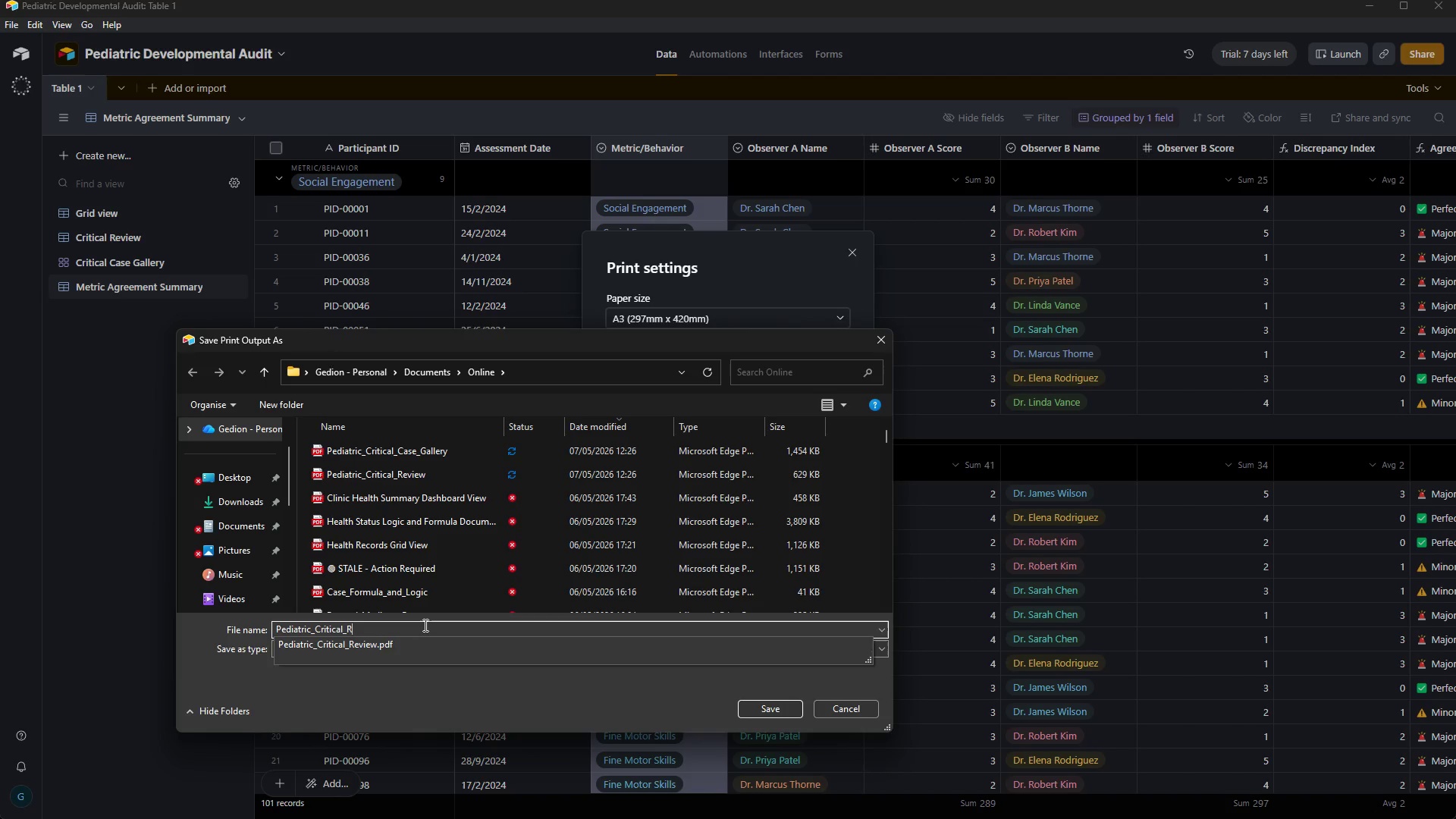 
key(Backspace)
 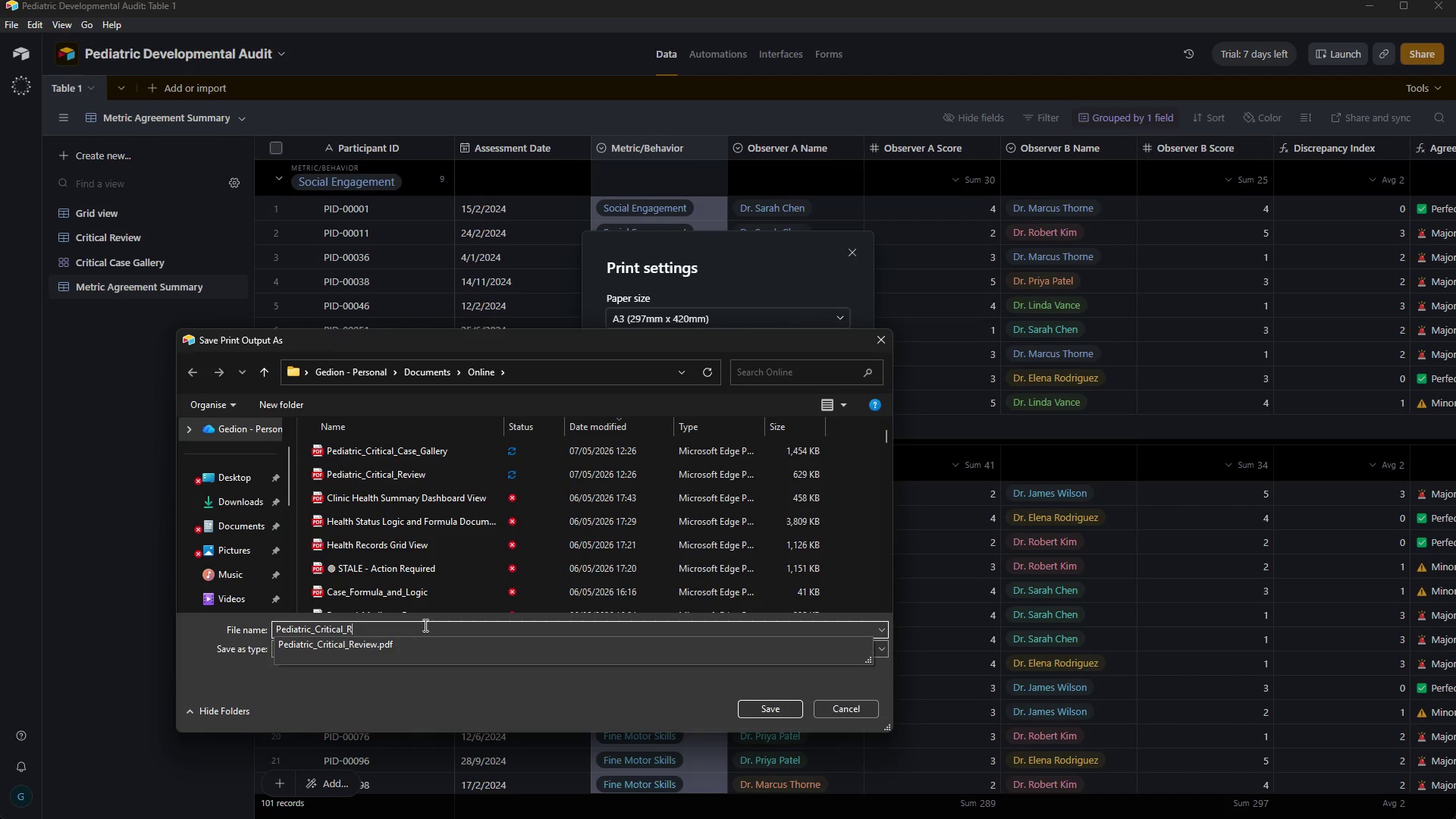 
key(Backspace)
 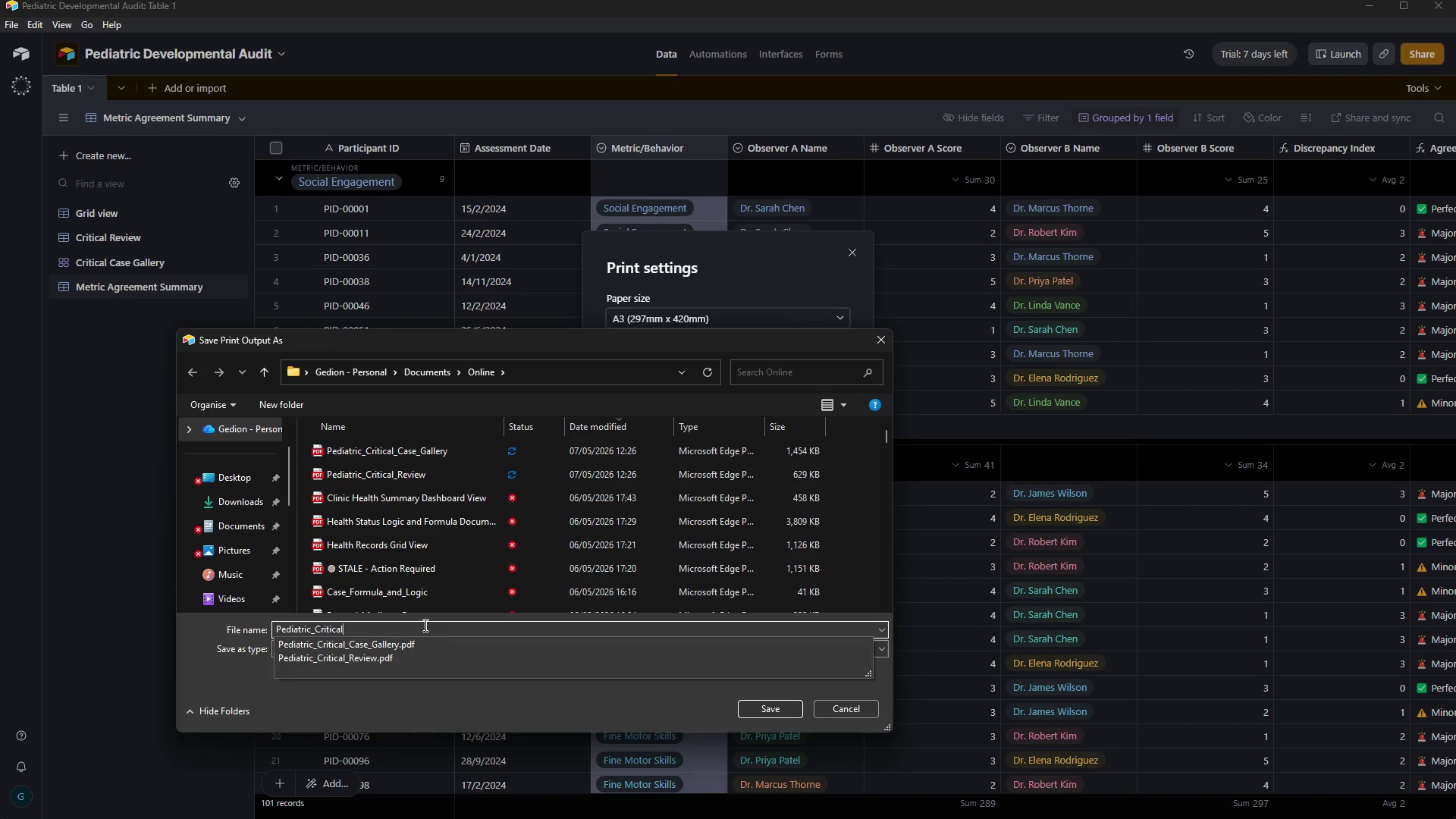 
key(Backspace)
 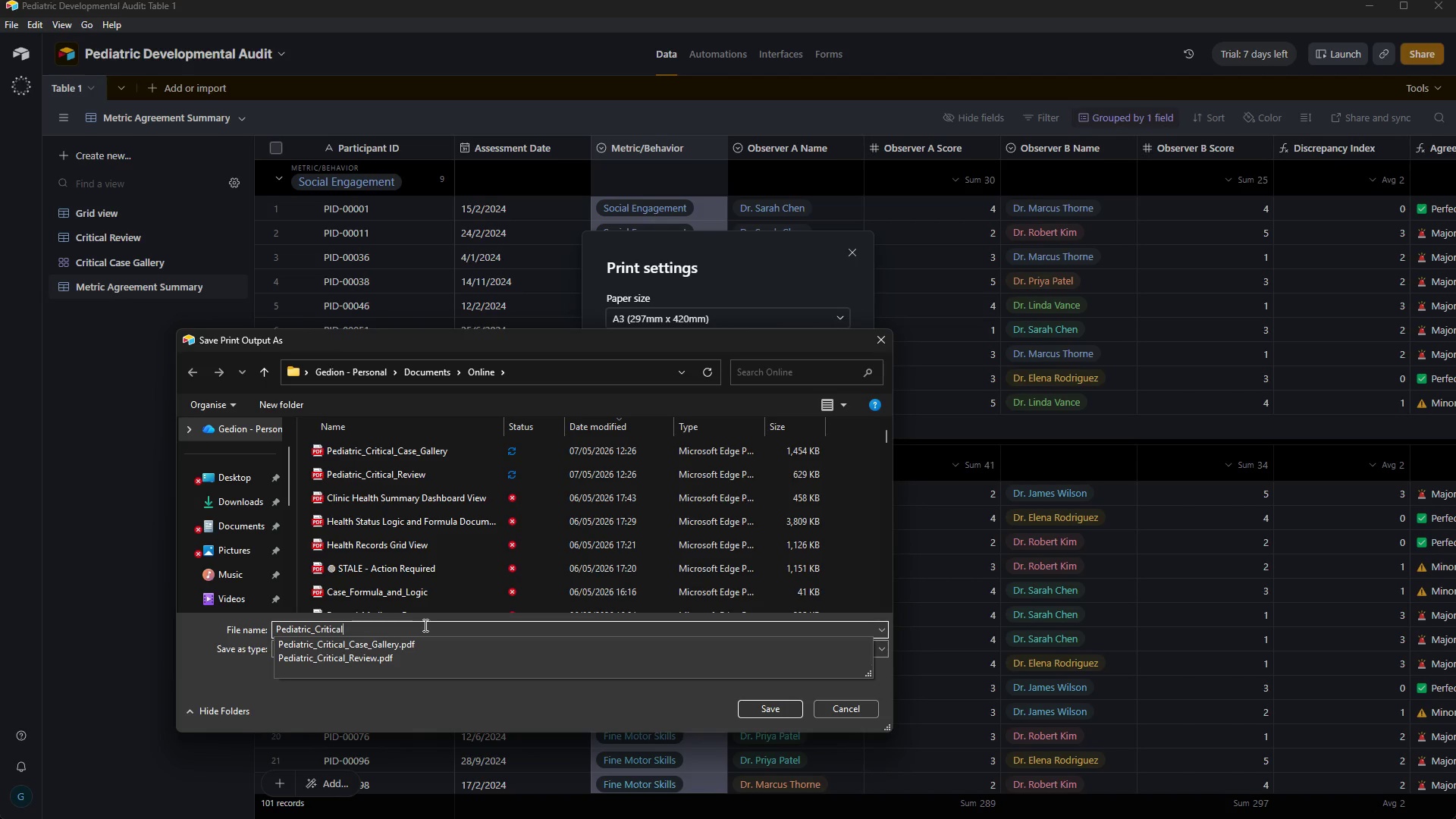 
key(Backspace)
 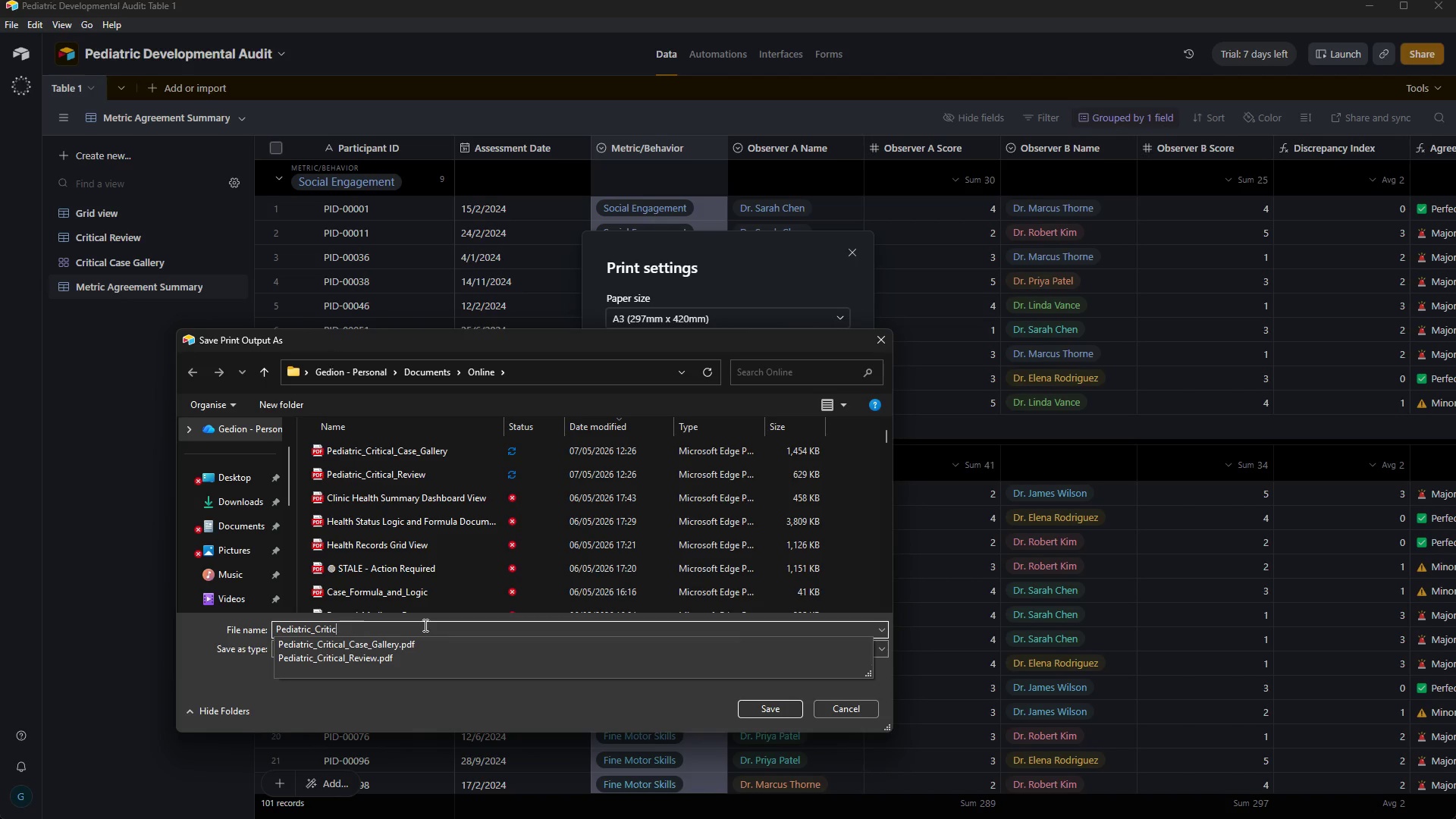 
key(Backspace)
 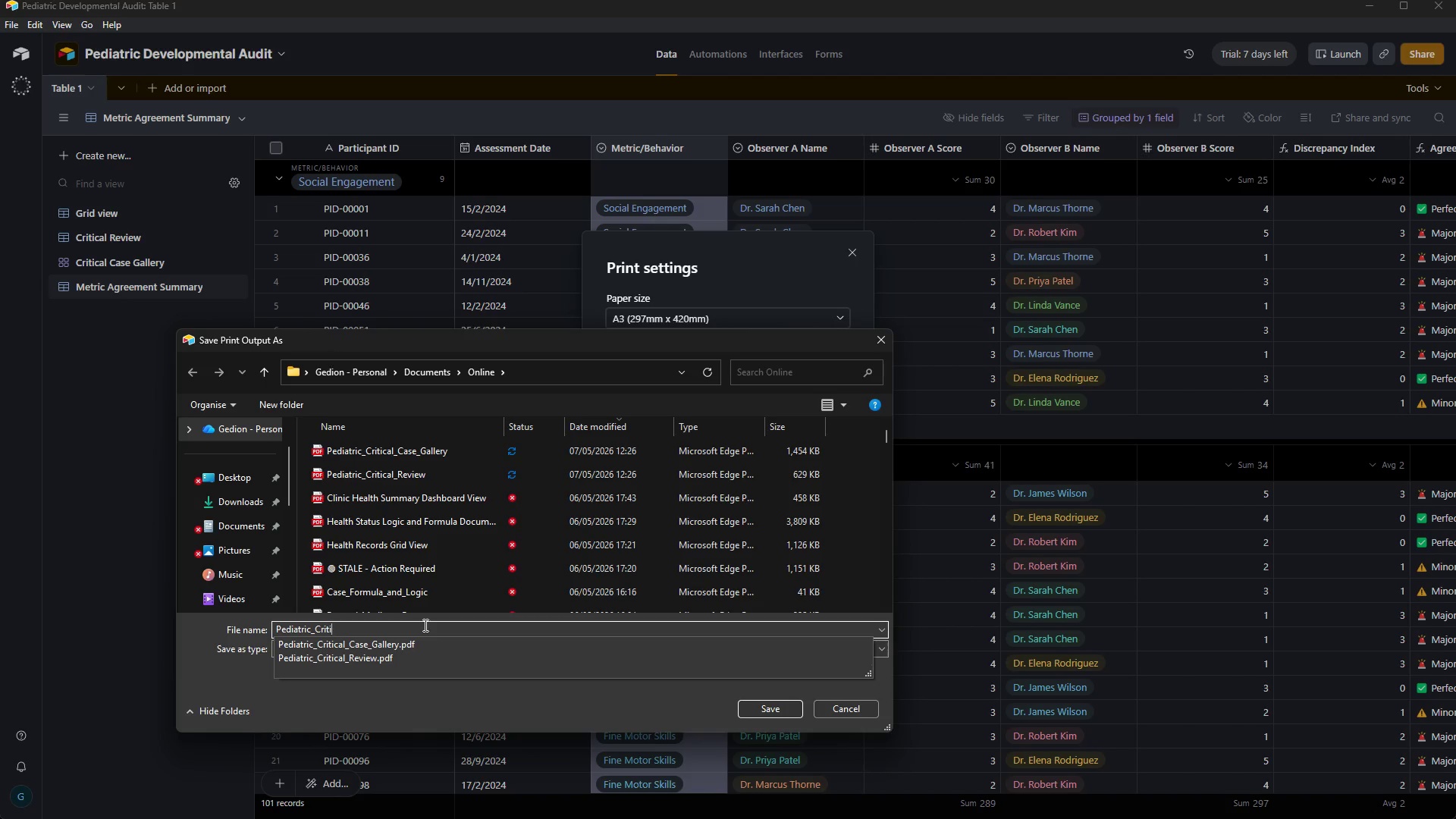 
key(Backspace)
 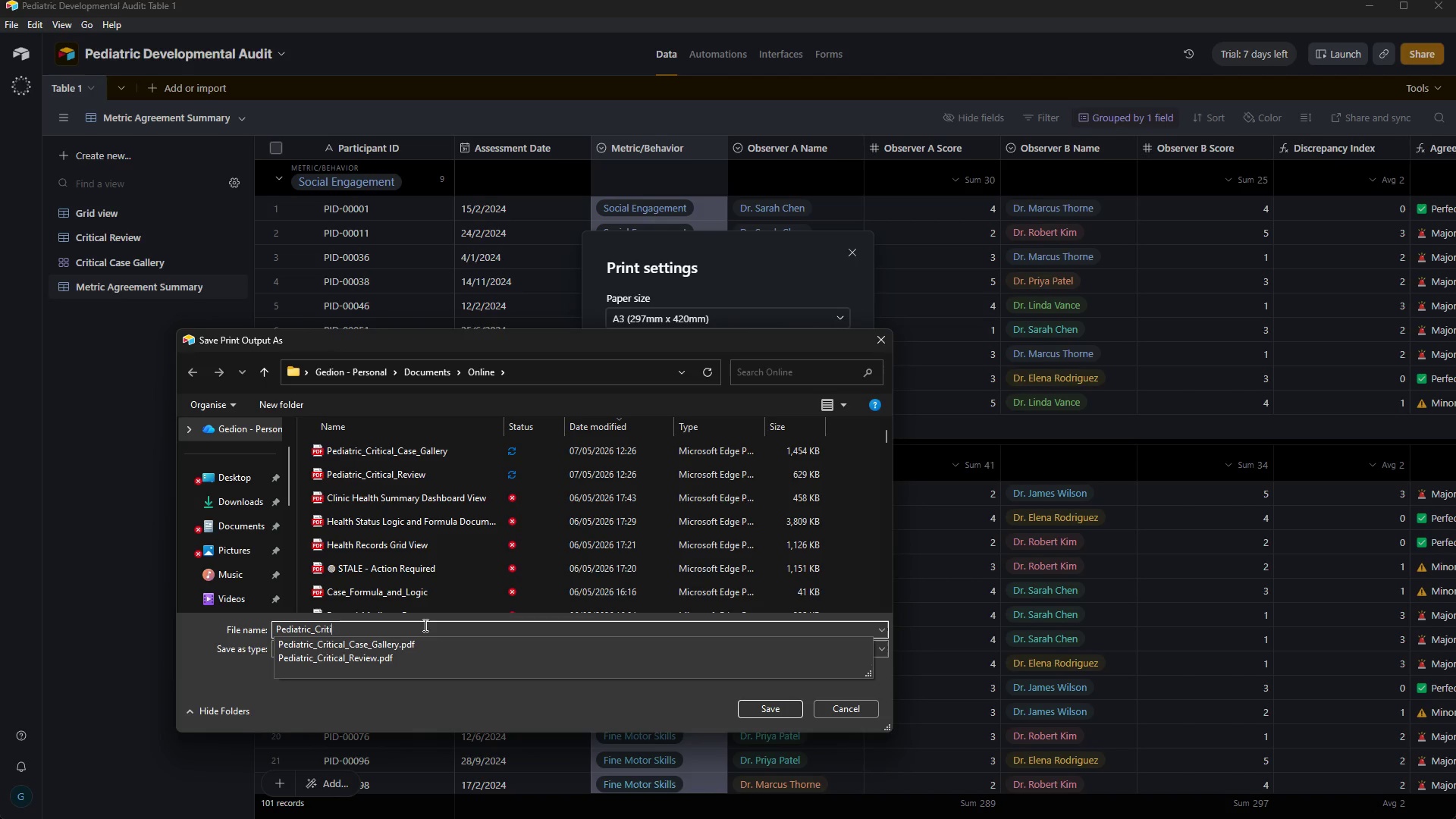 
key(Backspace)
 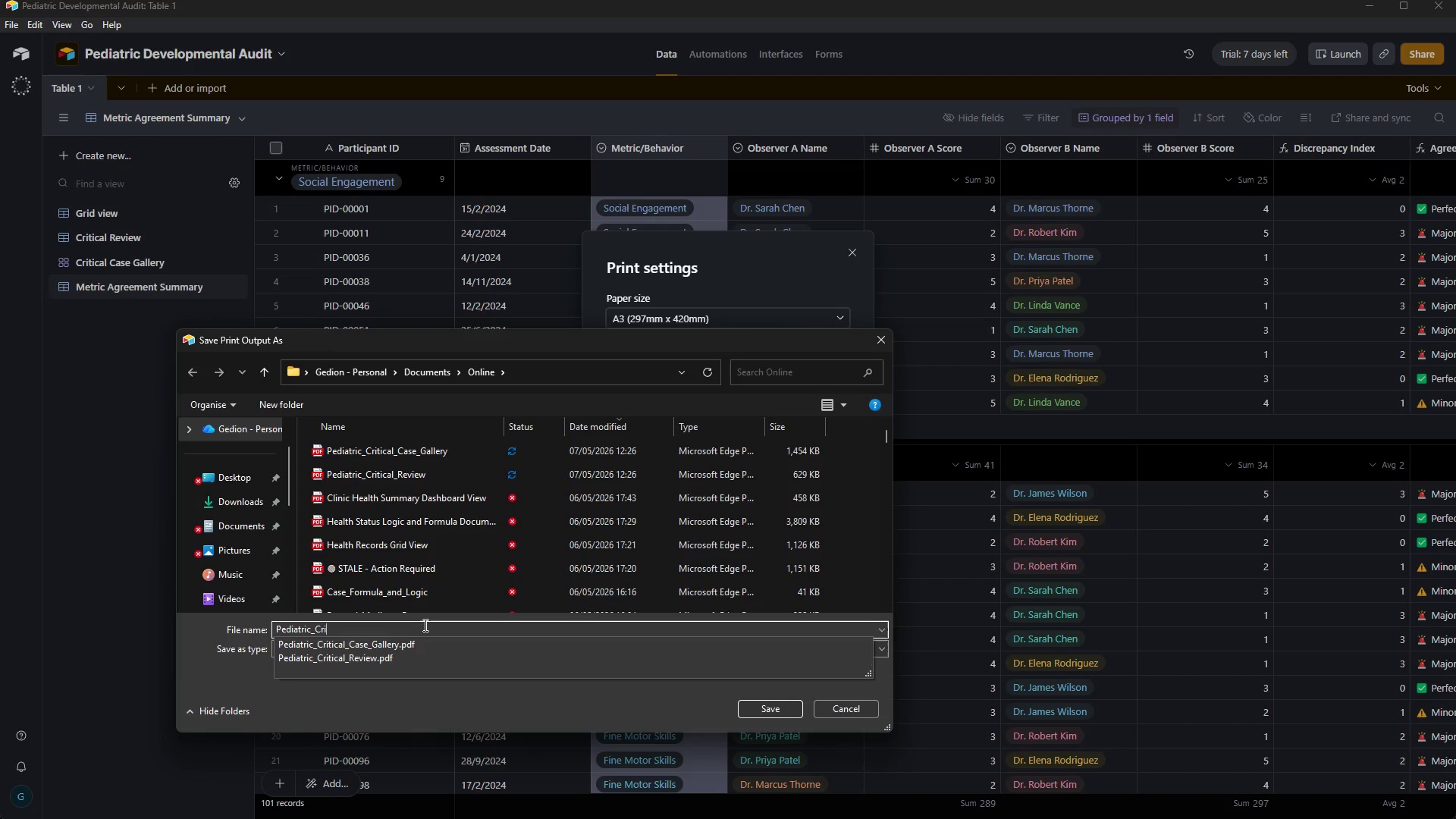 
key(Backspace)
 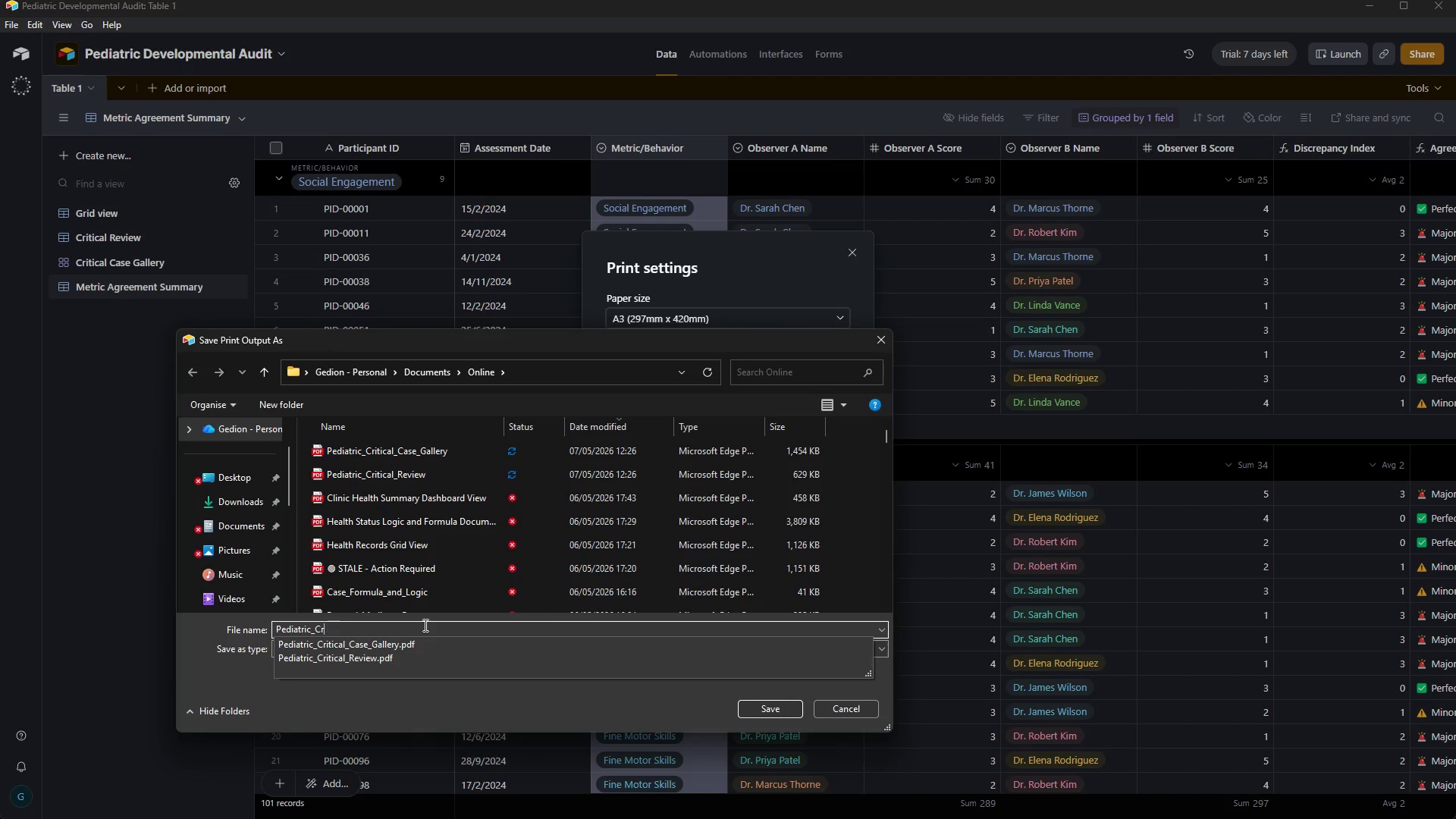 
key(Backspace)
 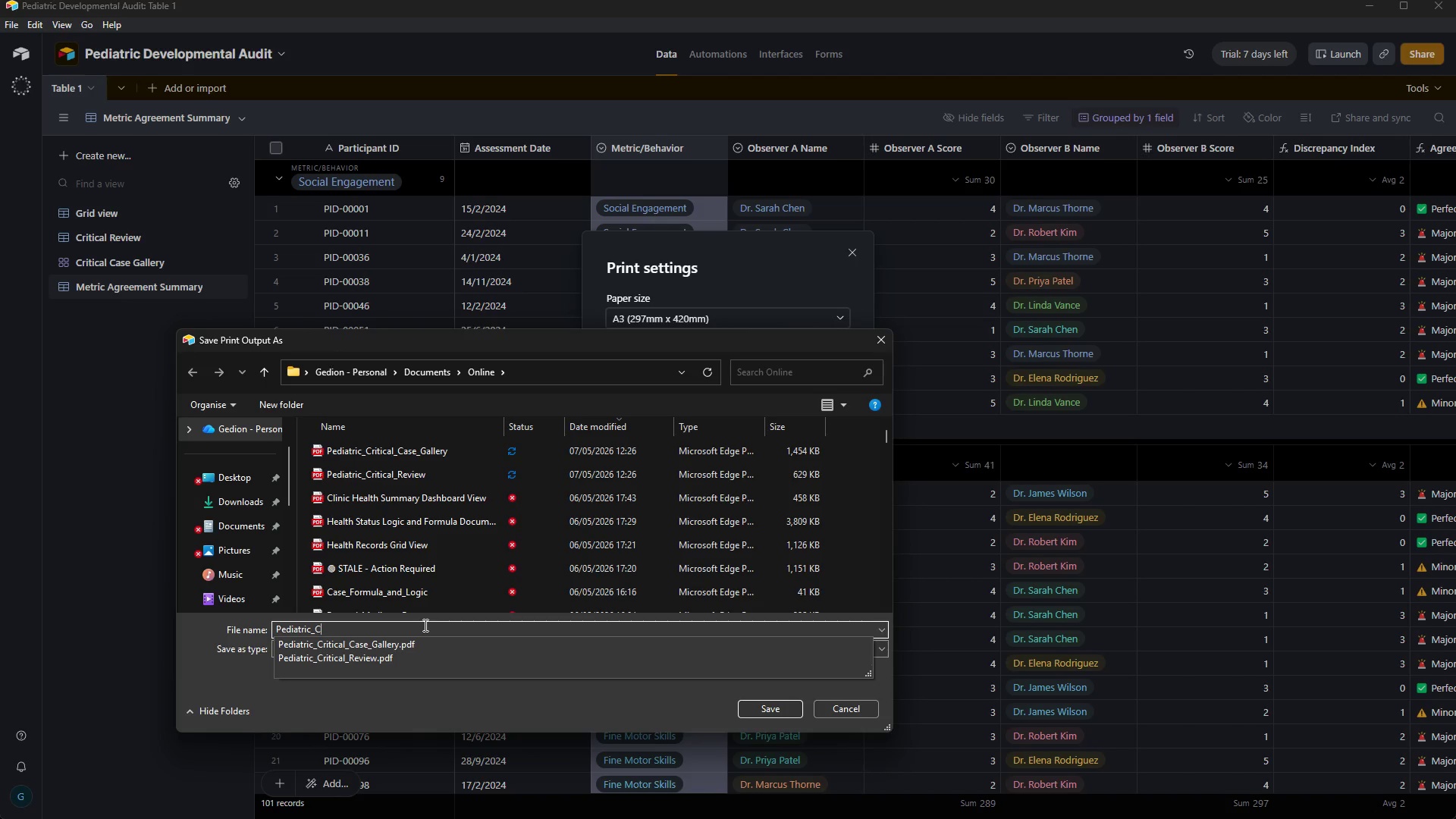 
key(Backspace)
 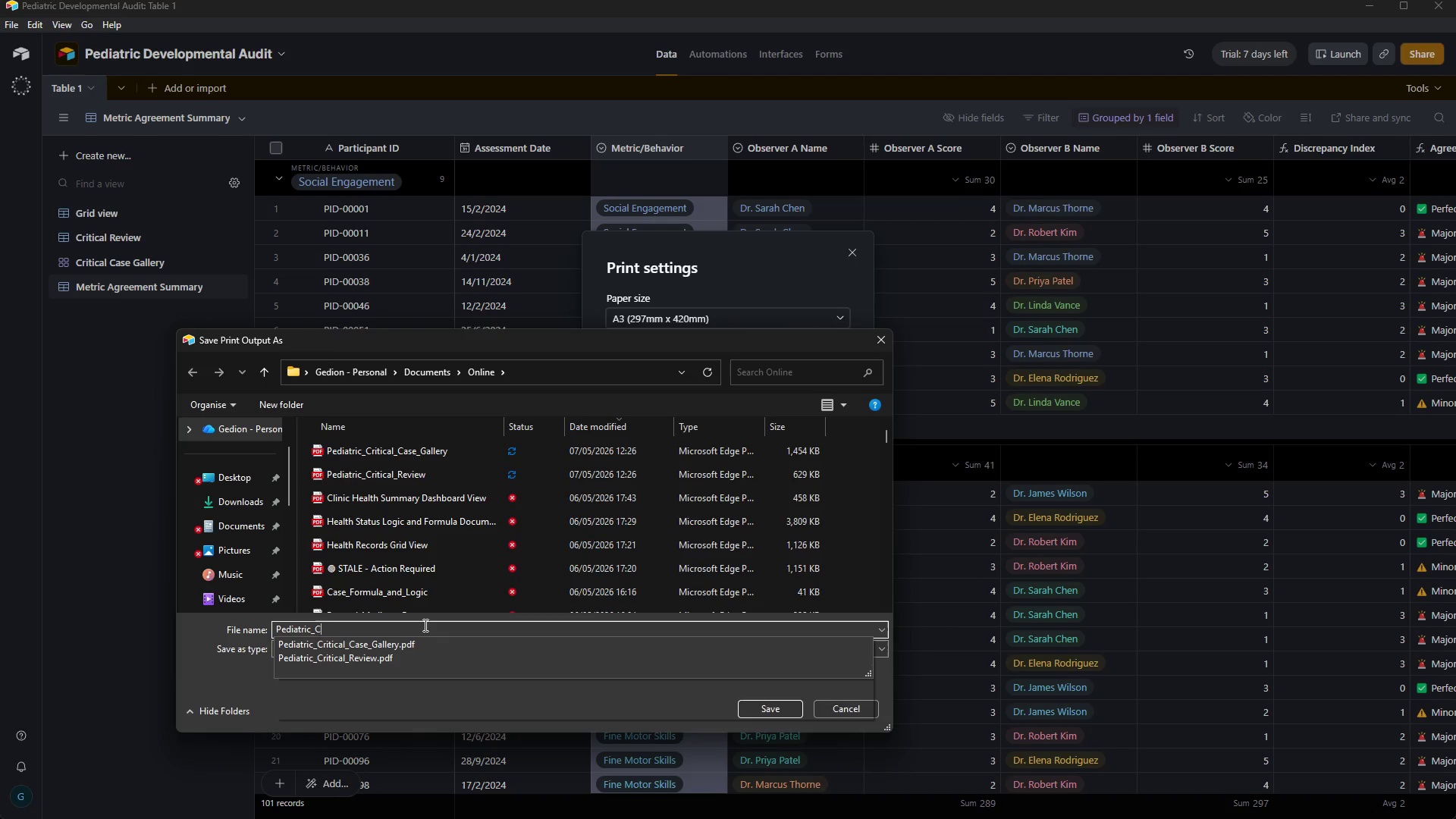 
key(Backspace)
 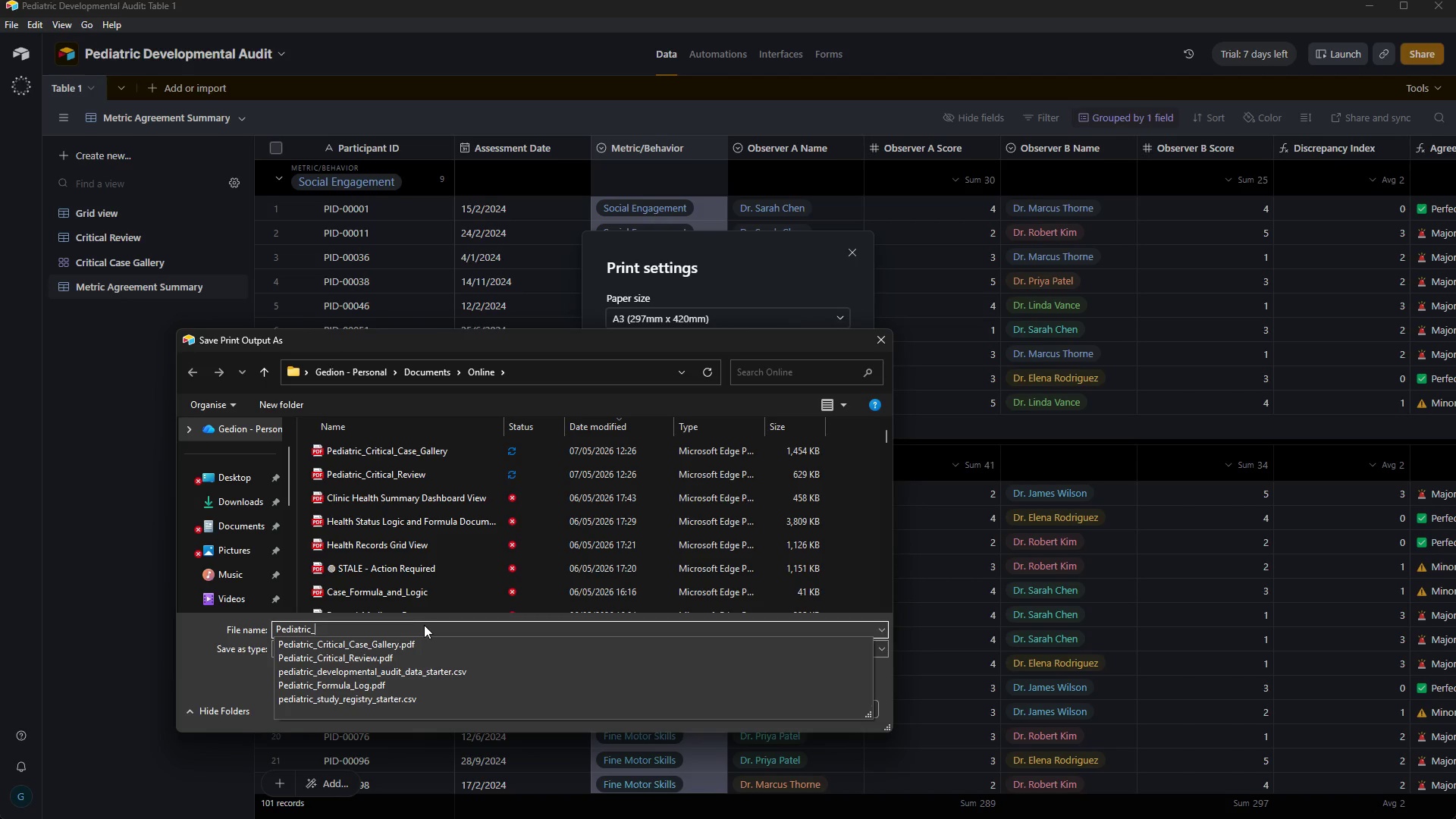 
wait(30.8)
 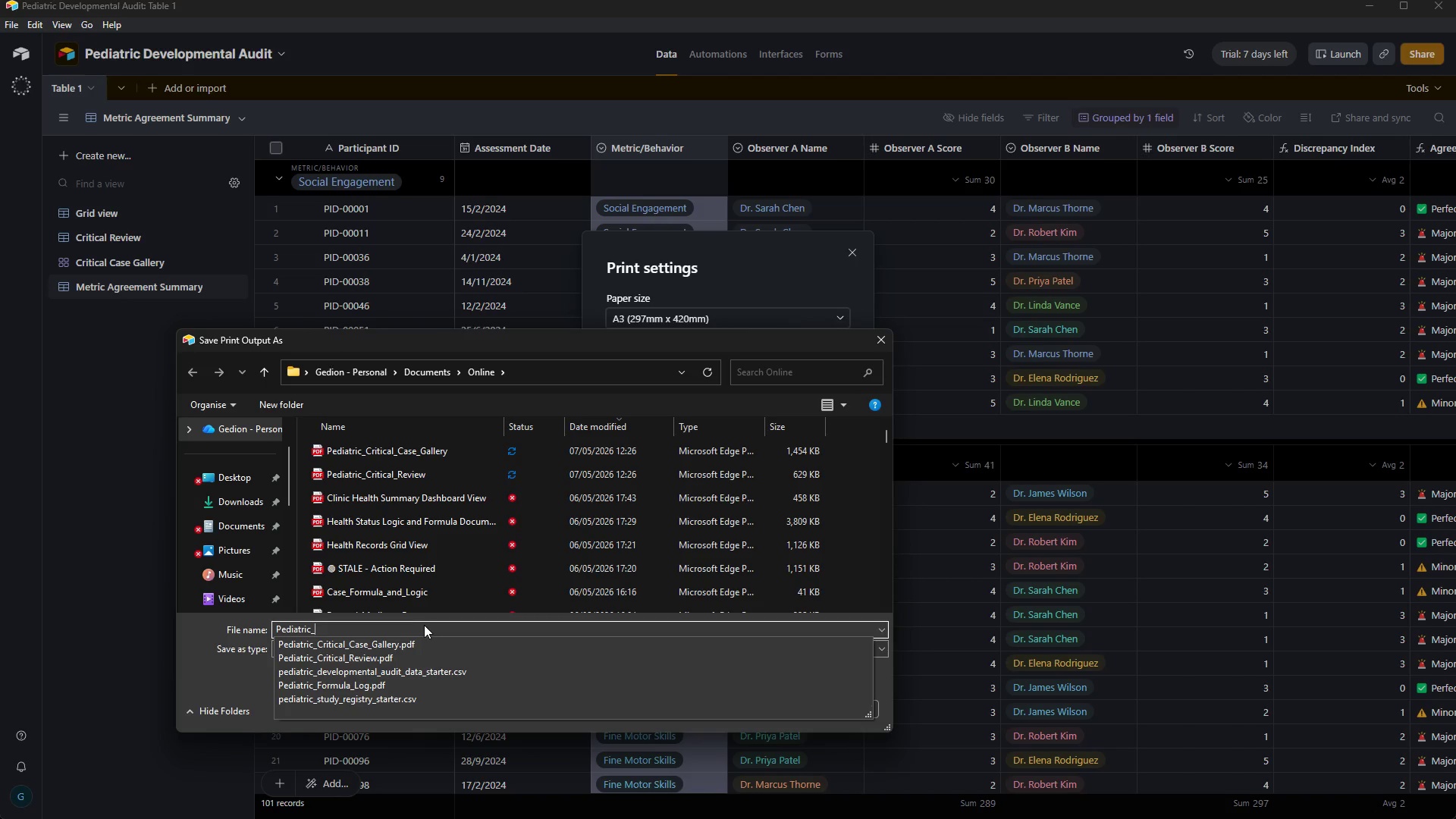 
type(Market_Agreement )
key(Backspace)
type(_s)
key(Backspace)
type(Summary)
 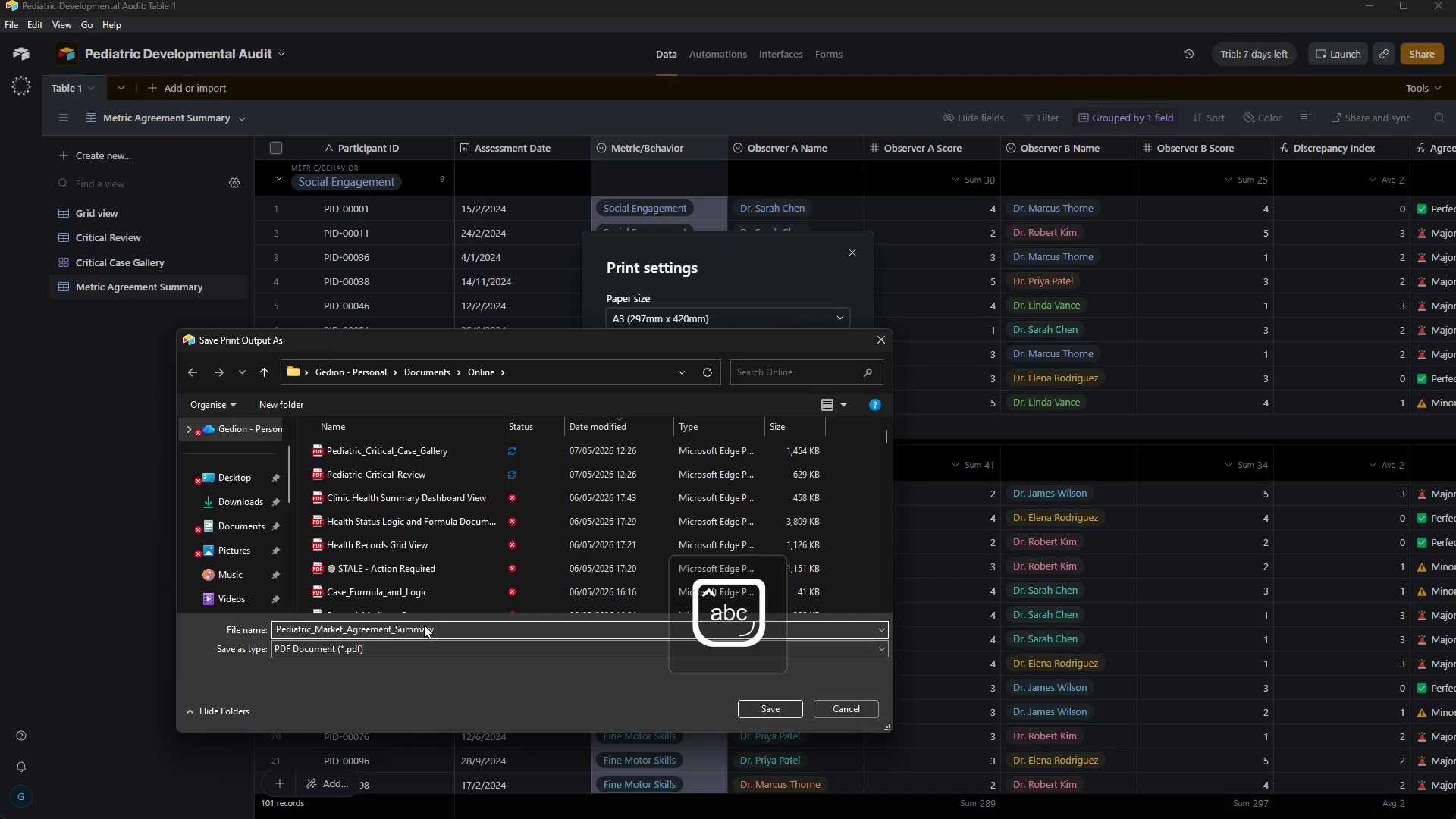 
left_click([791, 708])
 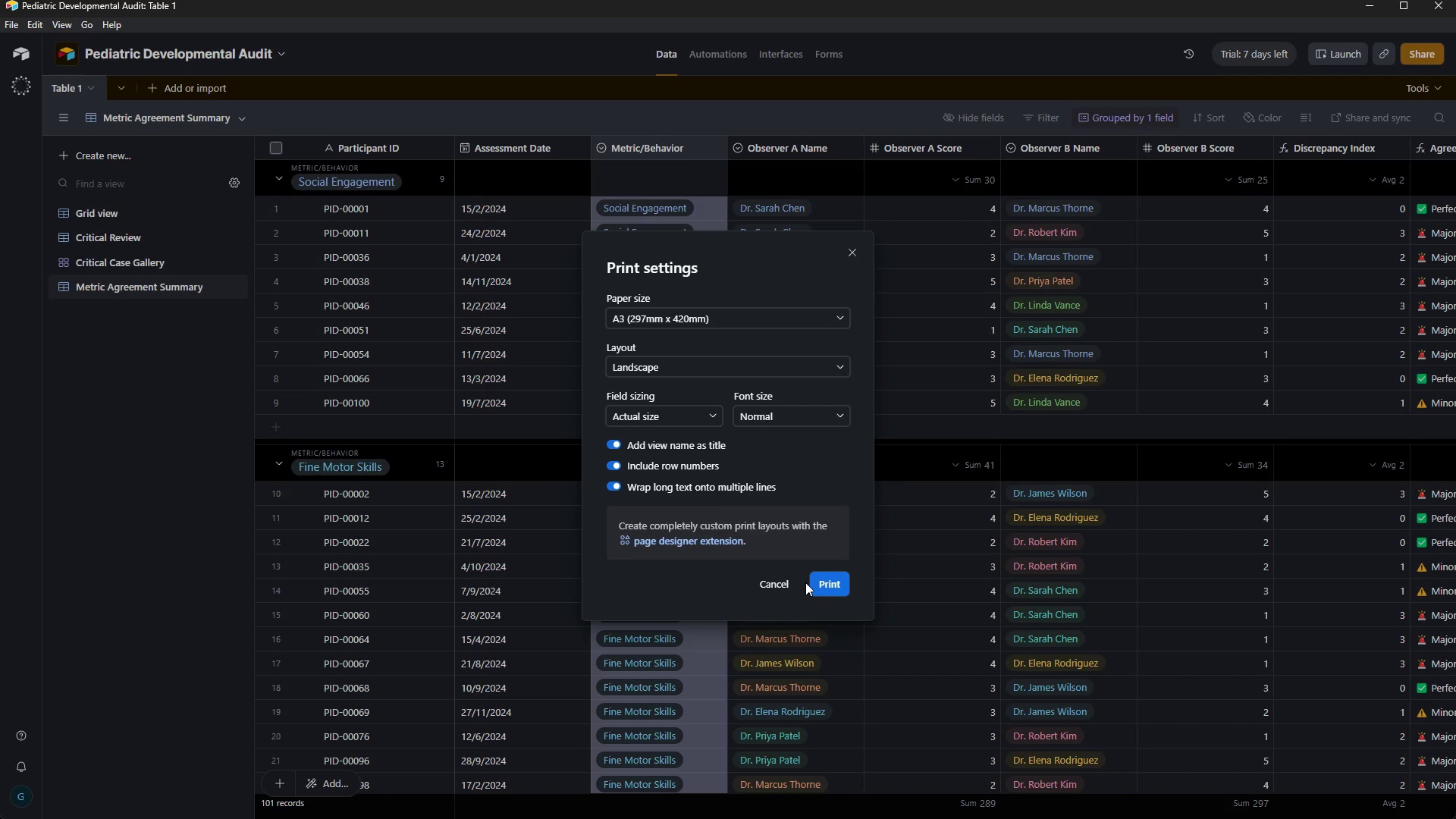 
wait(11.3)
 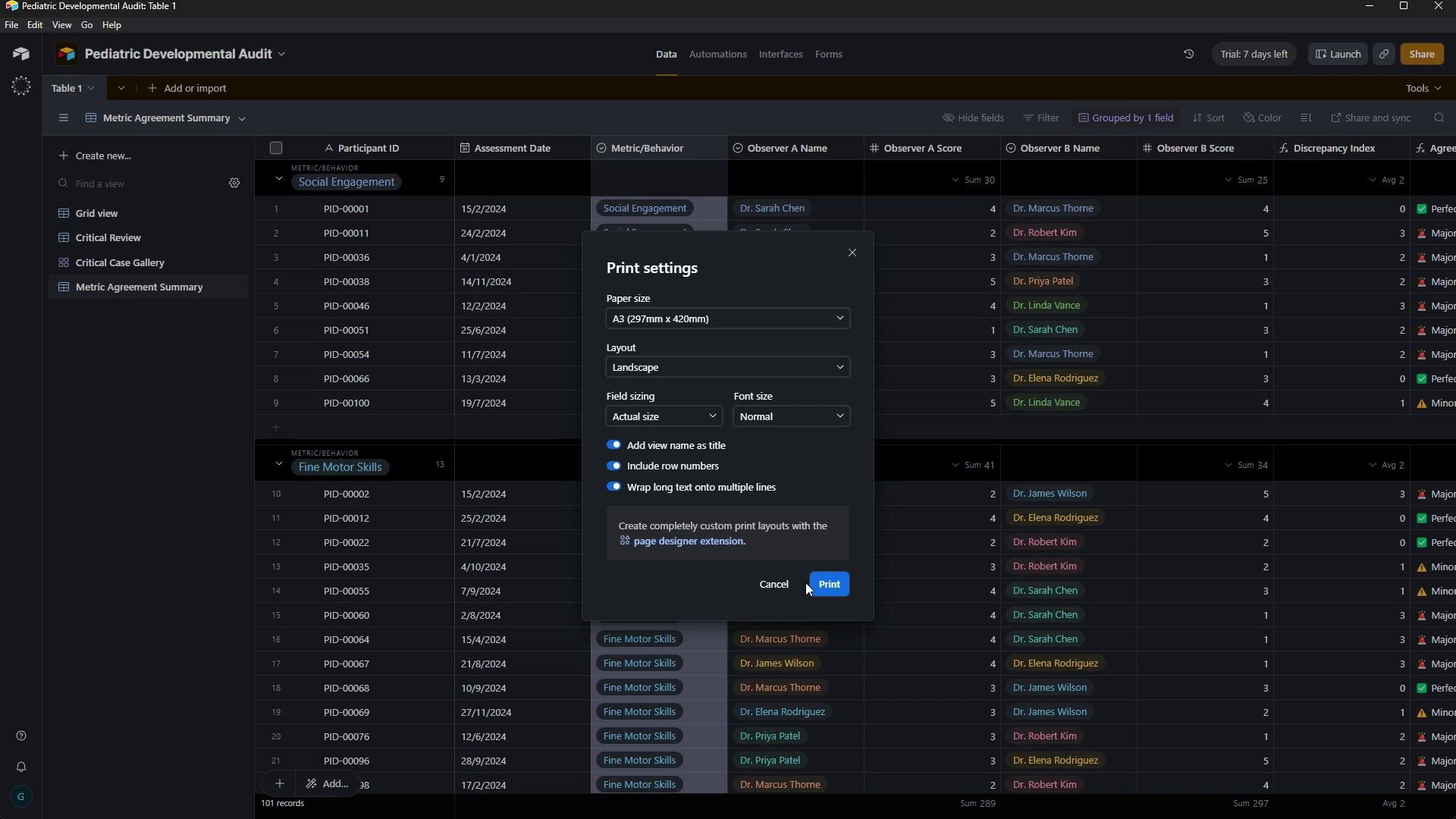 
left_click([780, 587])
 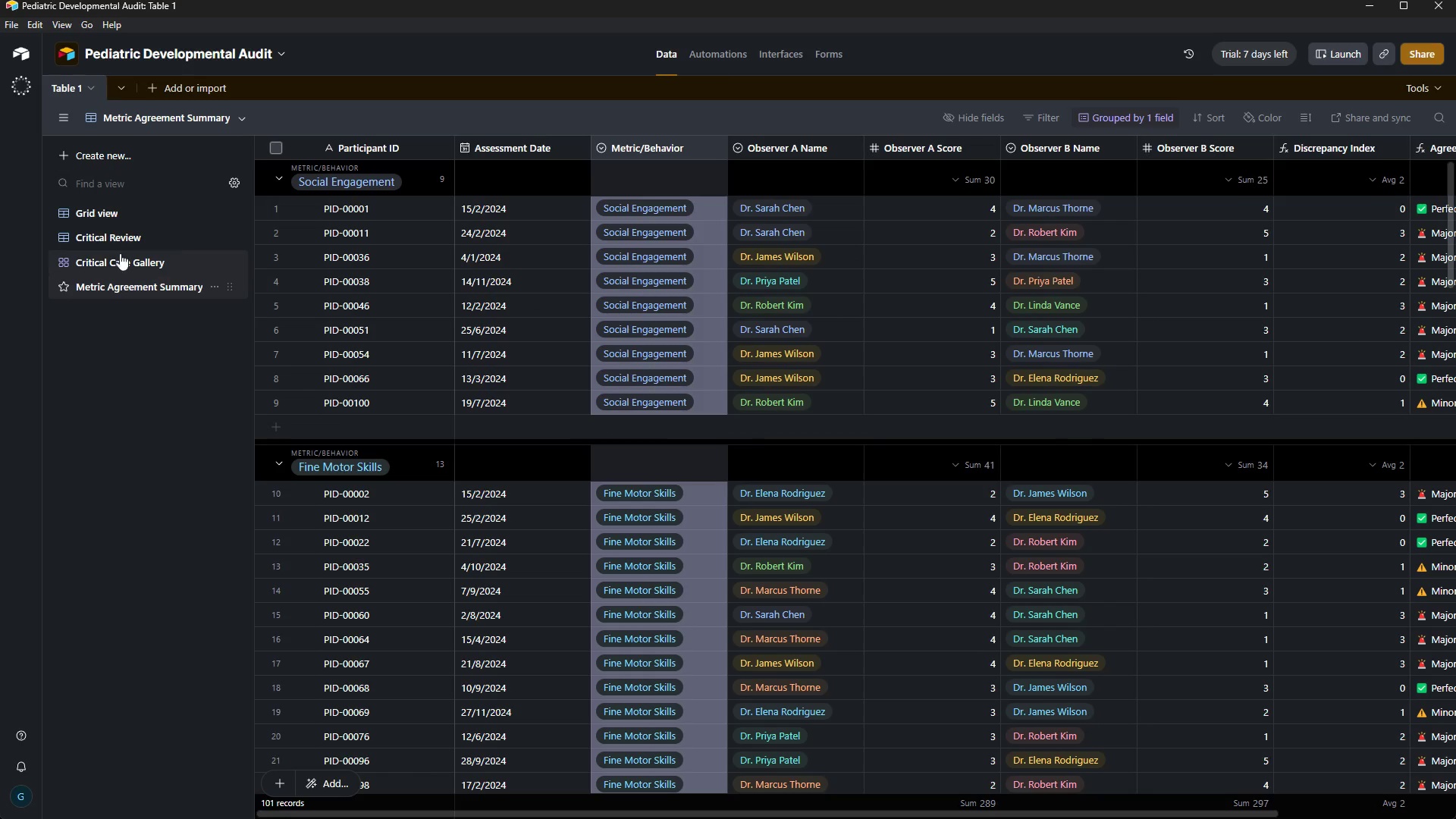 
left_click([113, 217])
 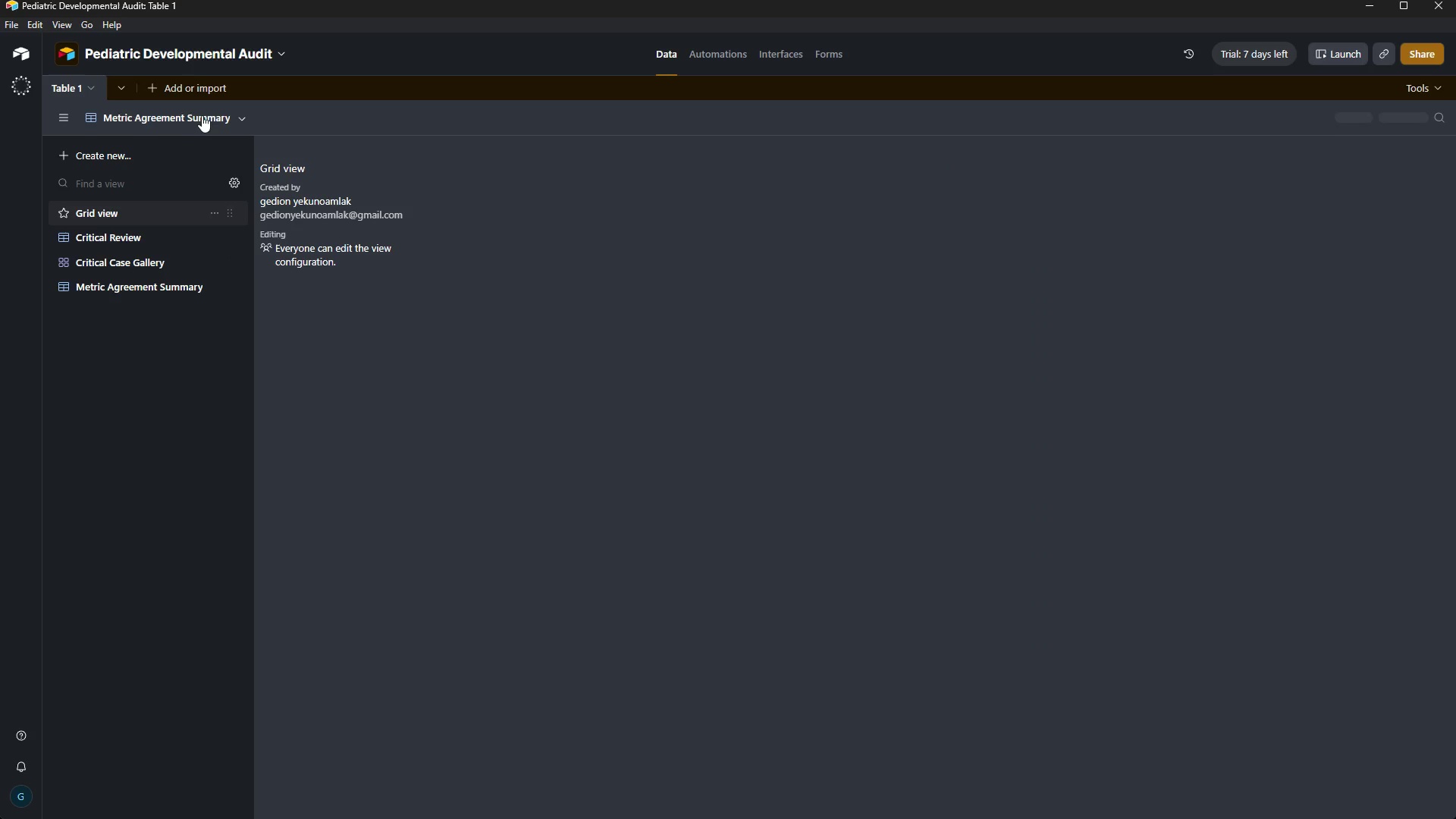 
left_click([202, 116])
 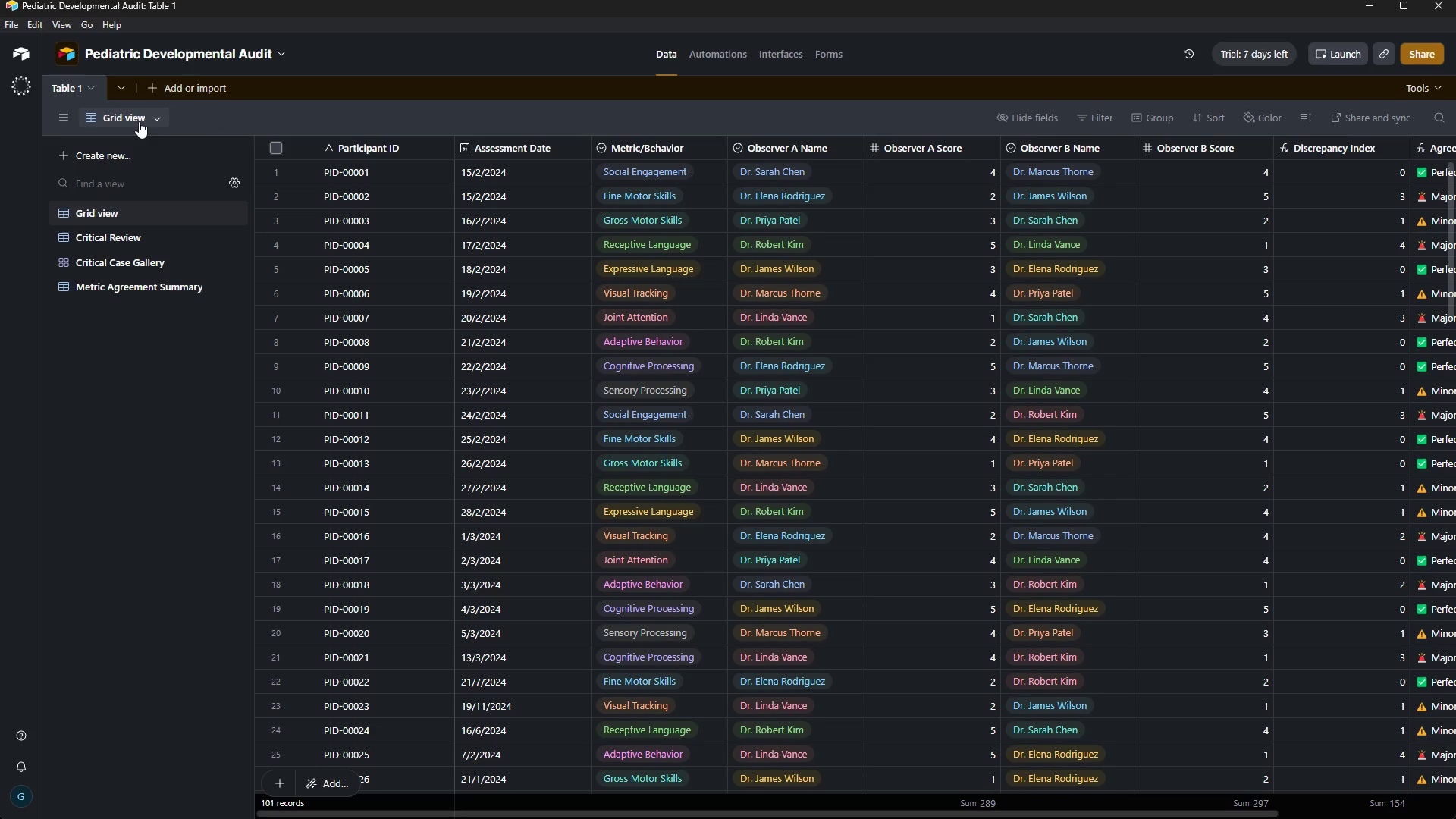 
left_click([139, 121])
 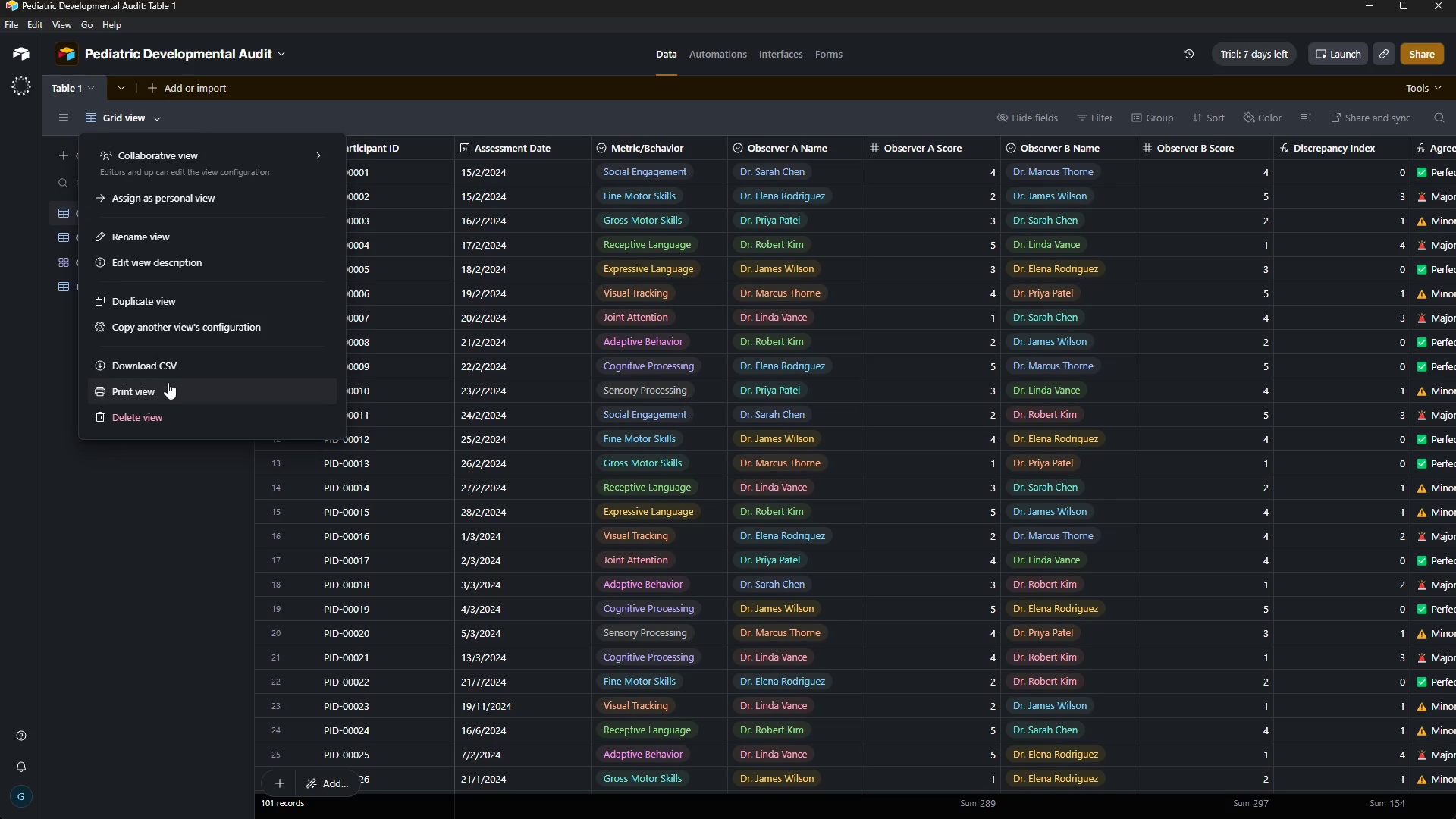 
left_click([168, 366])
 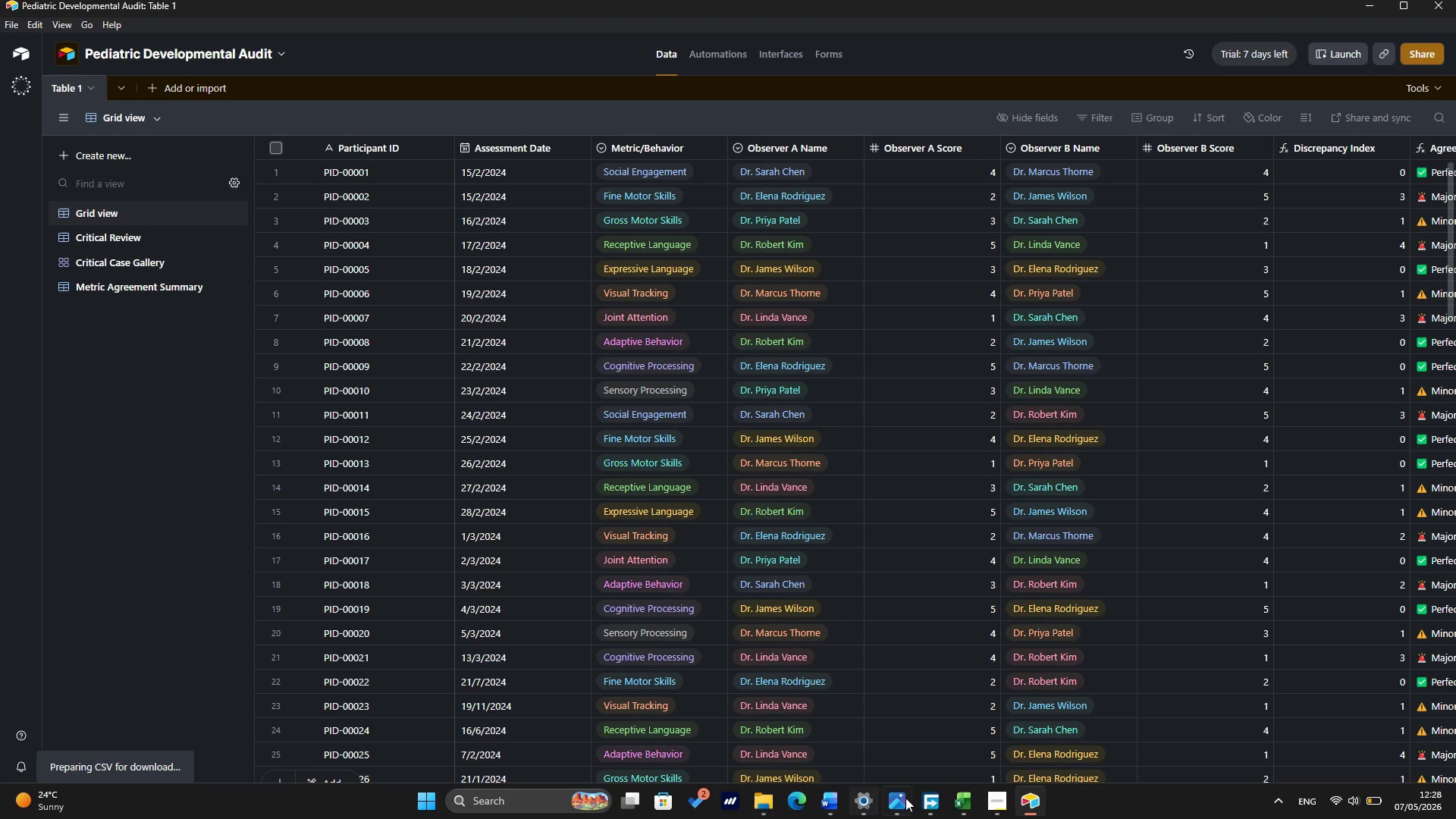 
left_click([990, 818])
 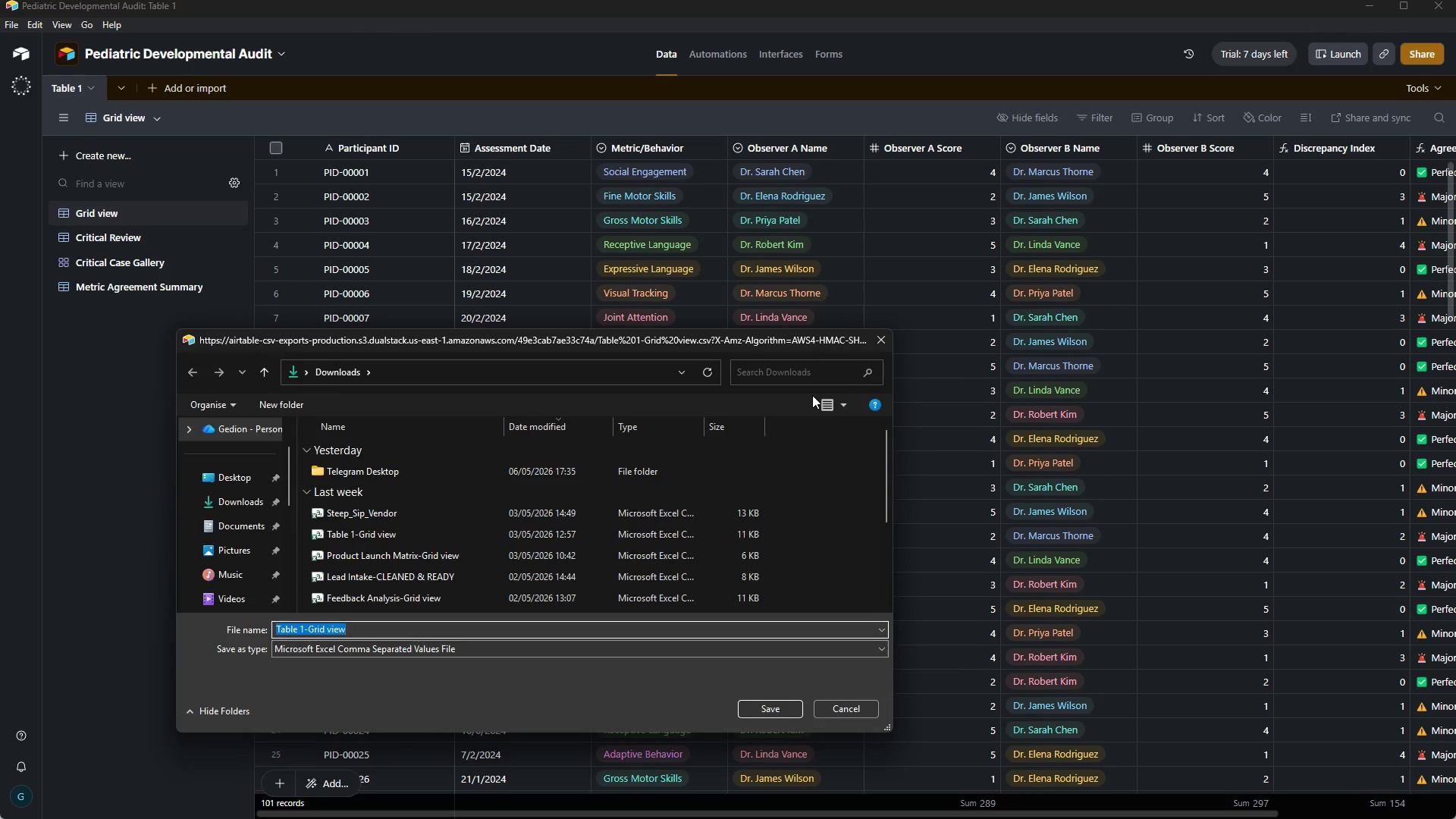 
wait(7.06)
 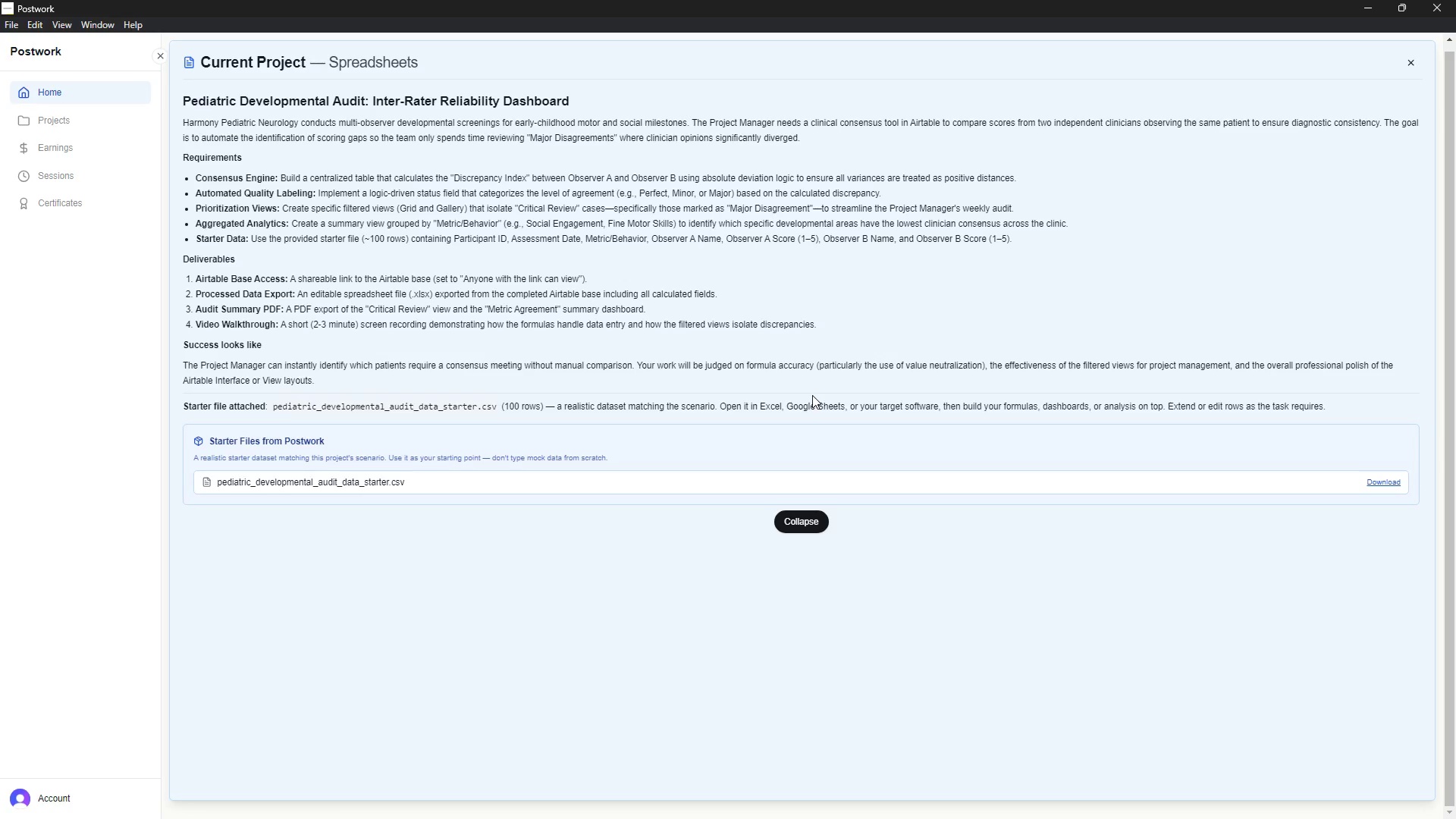 
left_click([990, 799])